 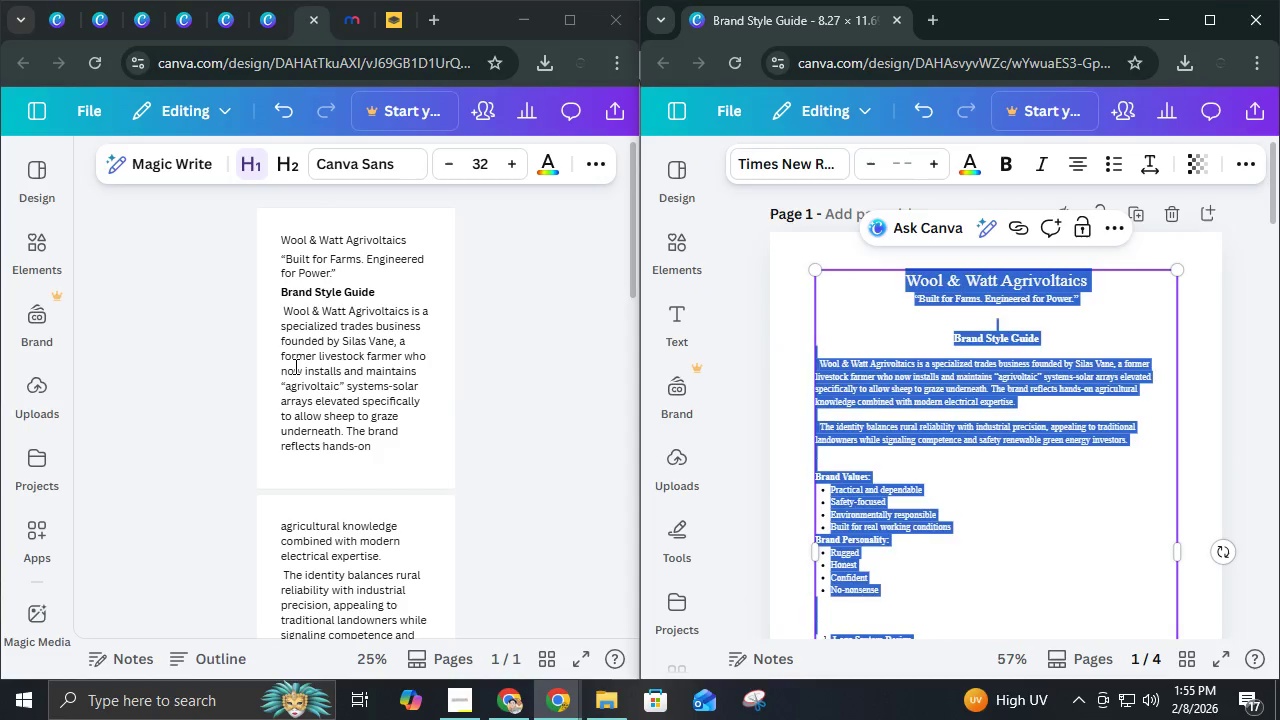 
left_click([293, 366])
 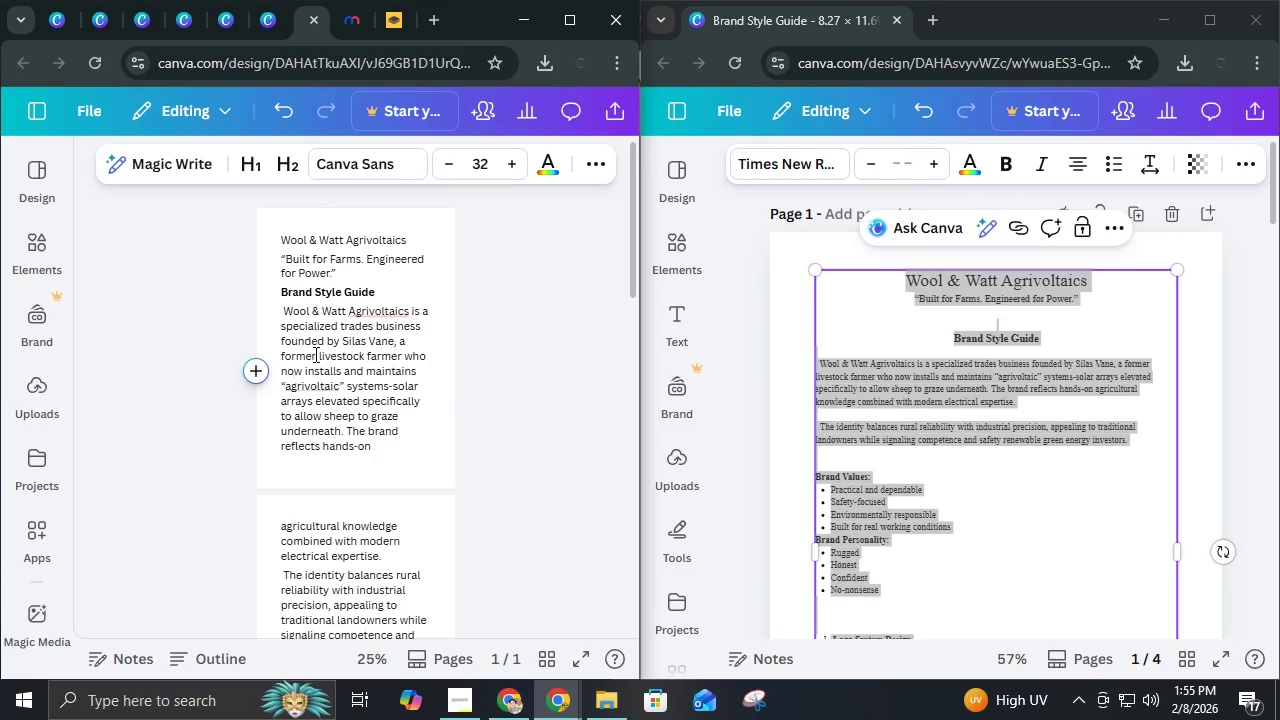 
scroll: coordinate [466, 402], scroll_direction: up, amount: 2.0
 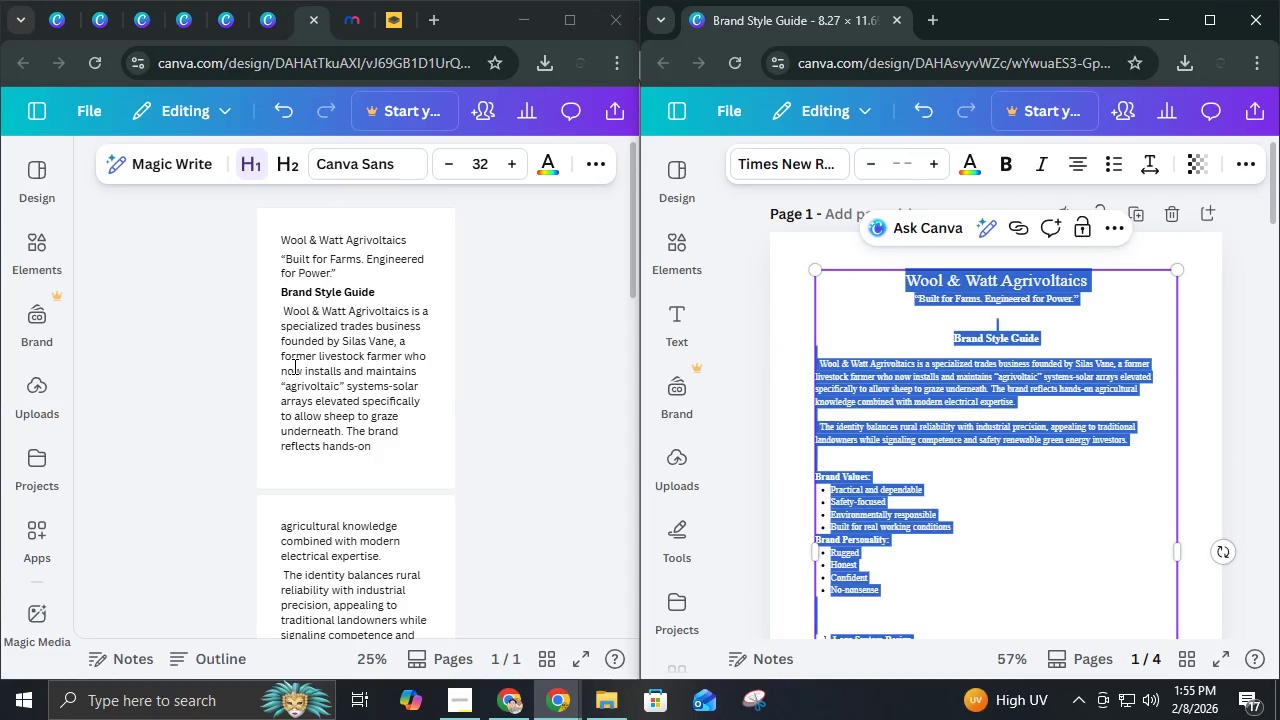 
left_click([314, 354])
 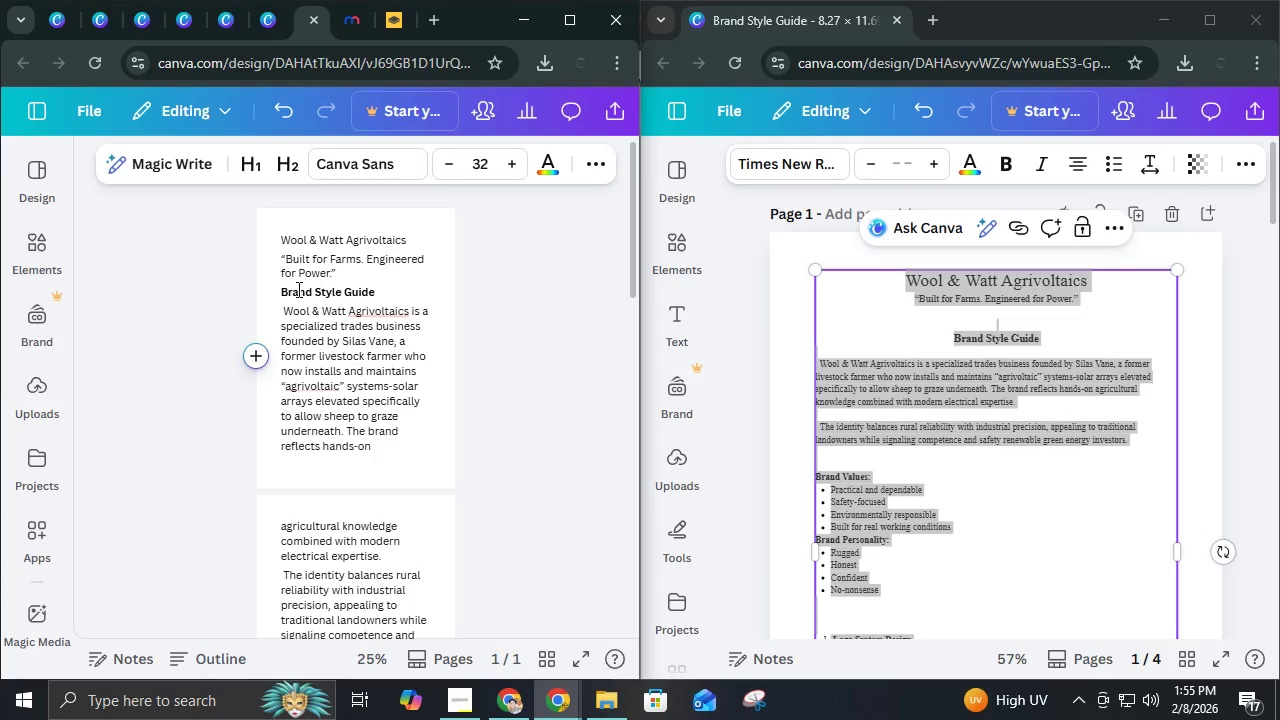 
left_click([297, 289])
 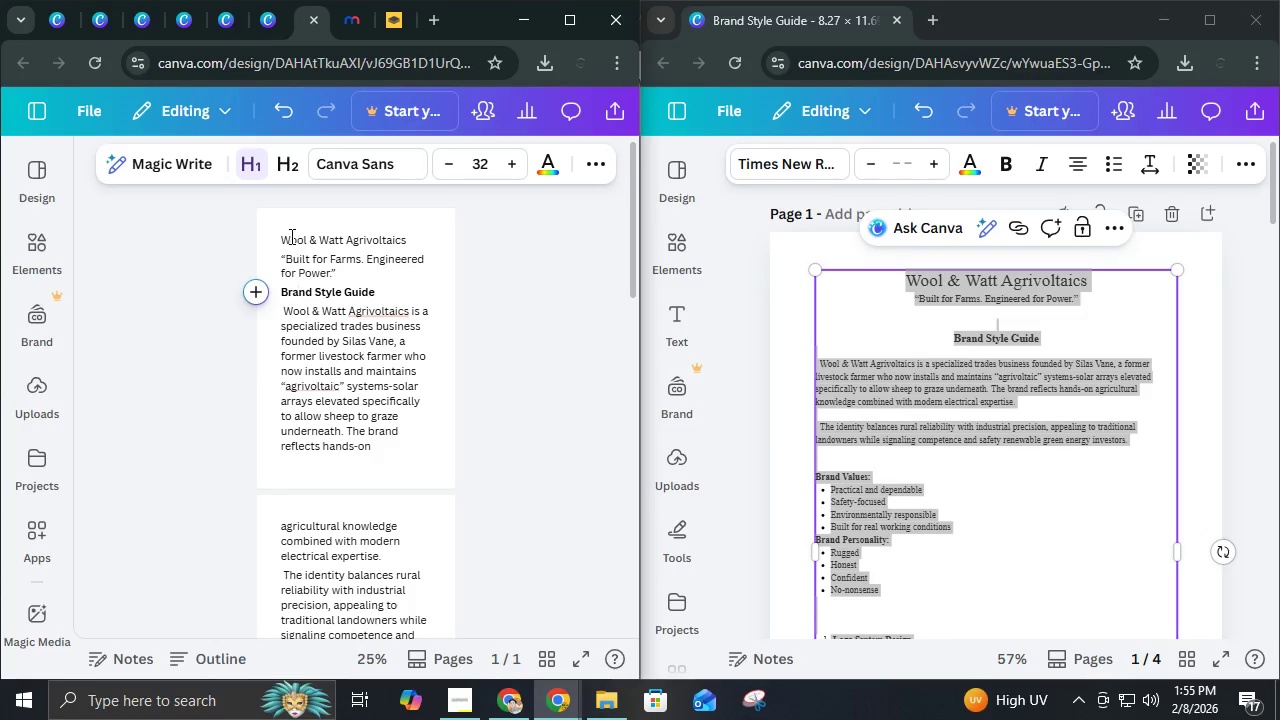 
left_click([290, 236])
 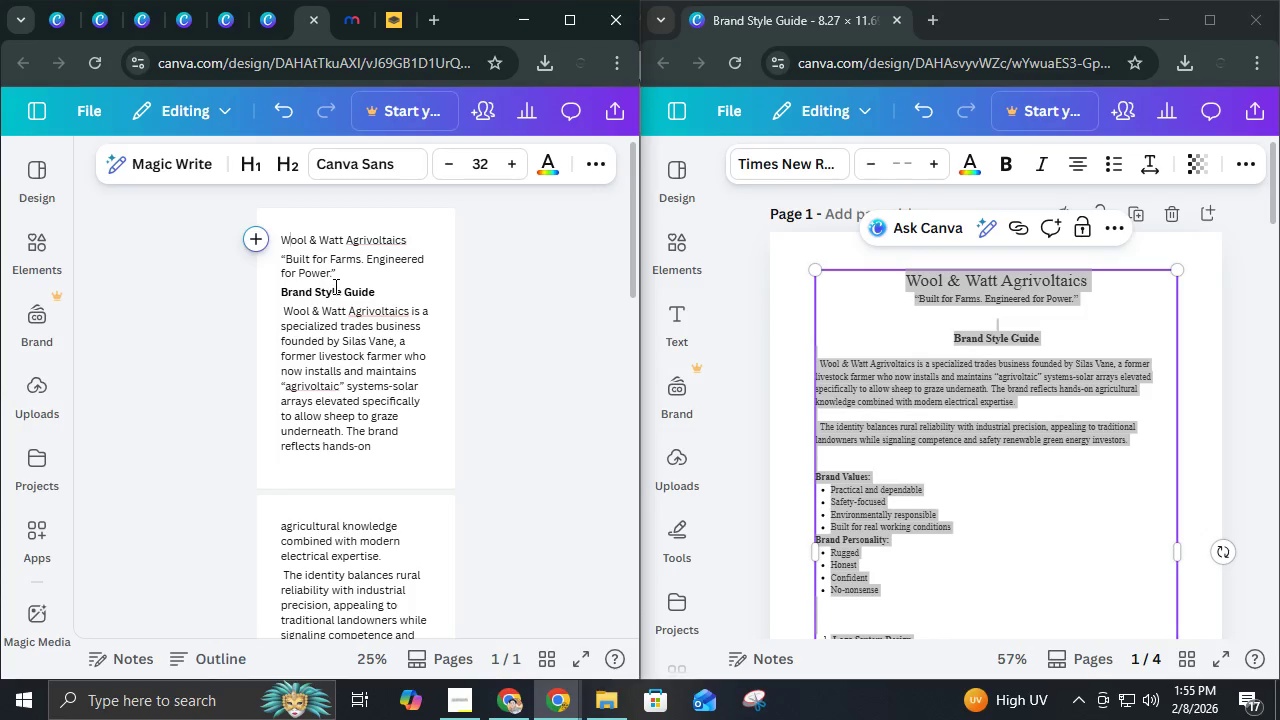 
left_click([336, 280])
 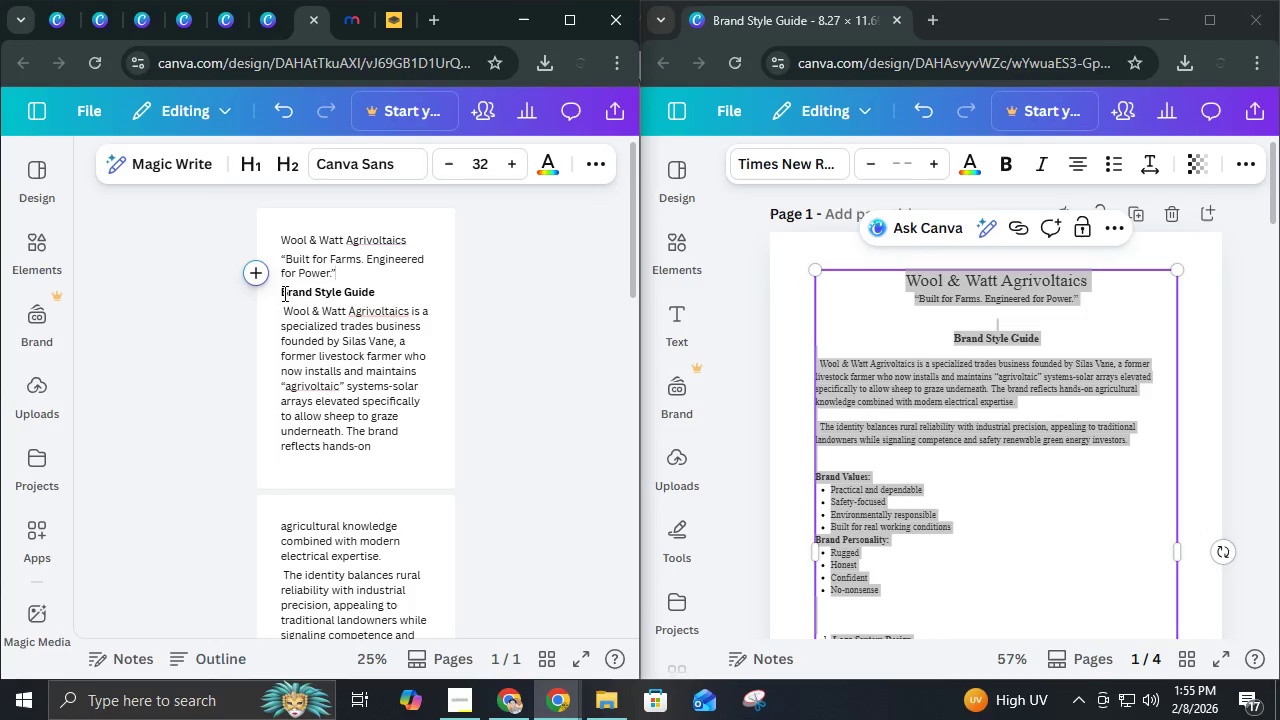 
left_click_drag(start_coordinate=[280, 292], to_coordinate=[428, 473])
 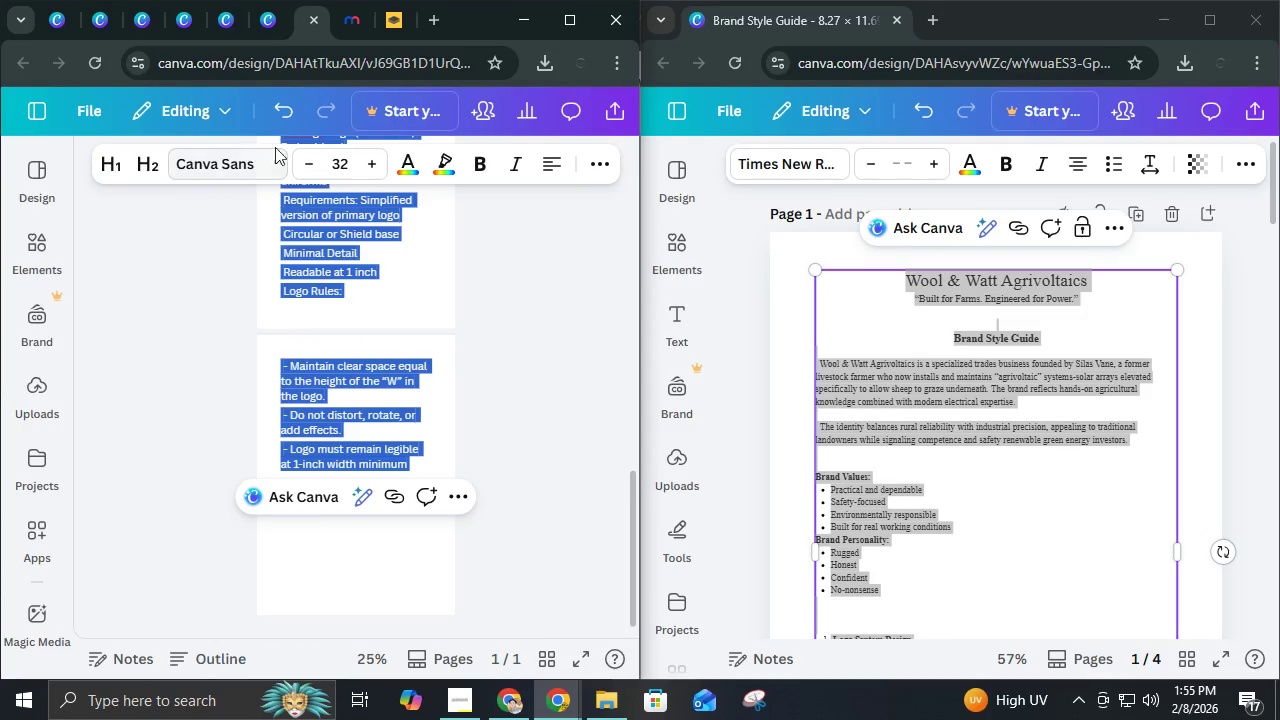 
scroll: coordinate [362, 429], scroll_direction: down, amount: 11.0
 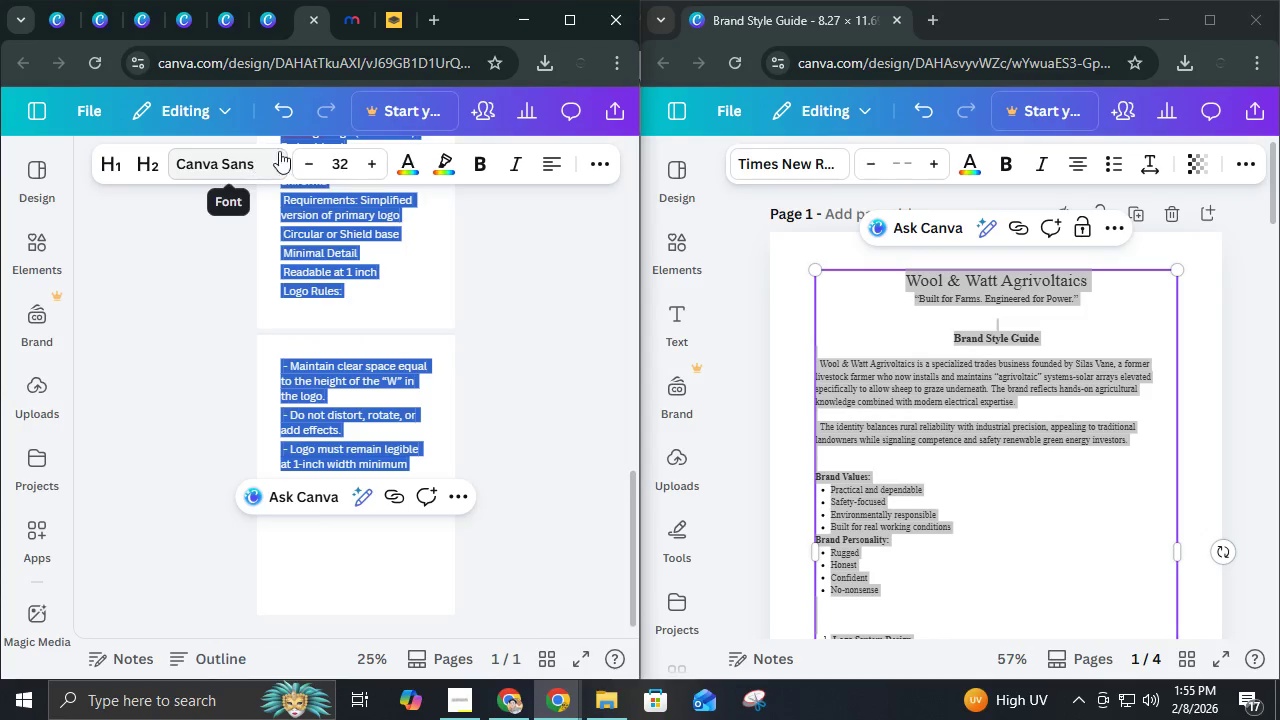 
left_click([340, 154])
 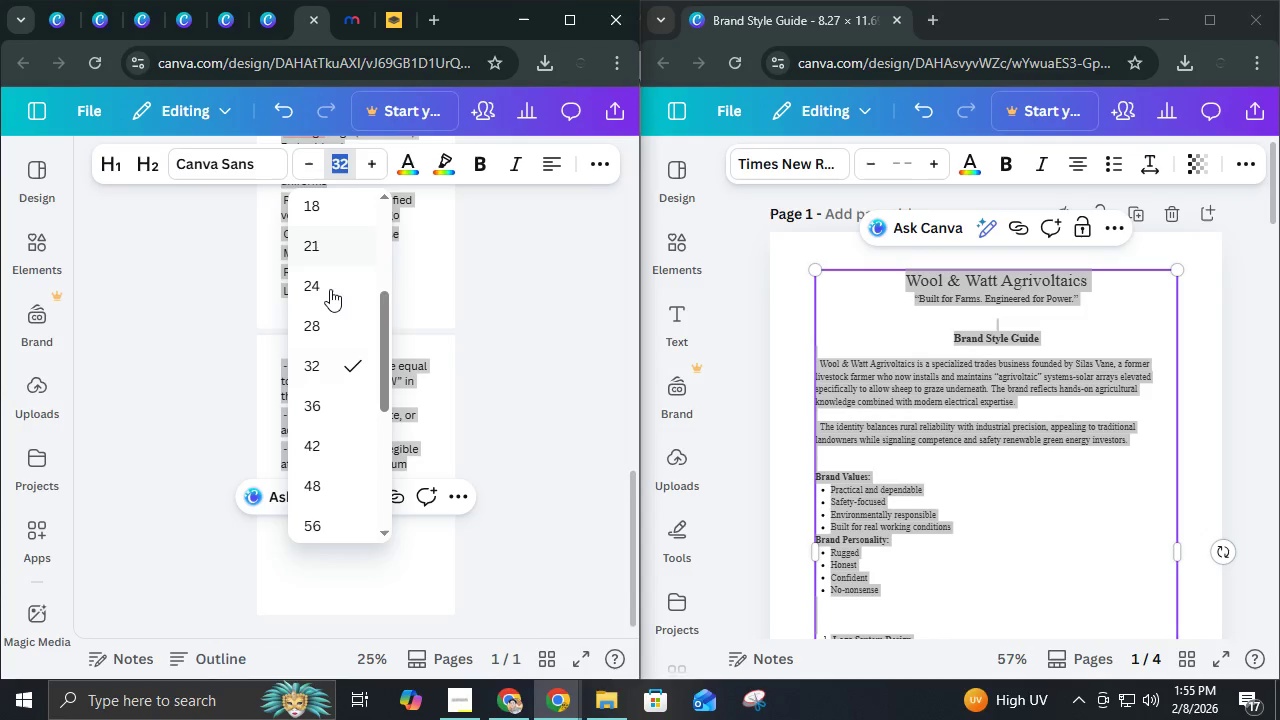 
scroll: coordinate [330, 290], scroll_direction: up, amount: 5.0
 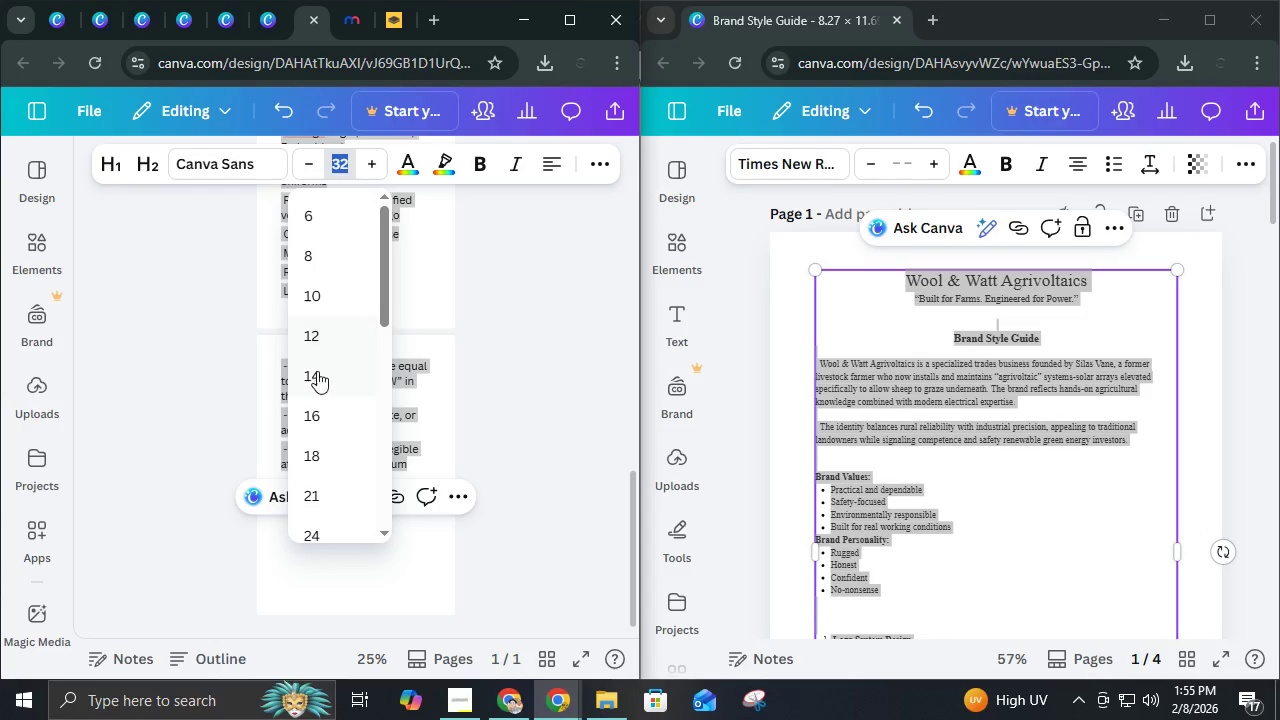 
left_click([317, 372])
 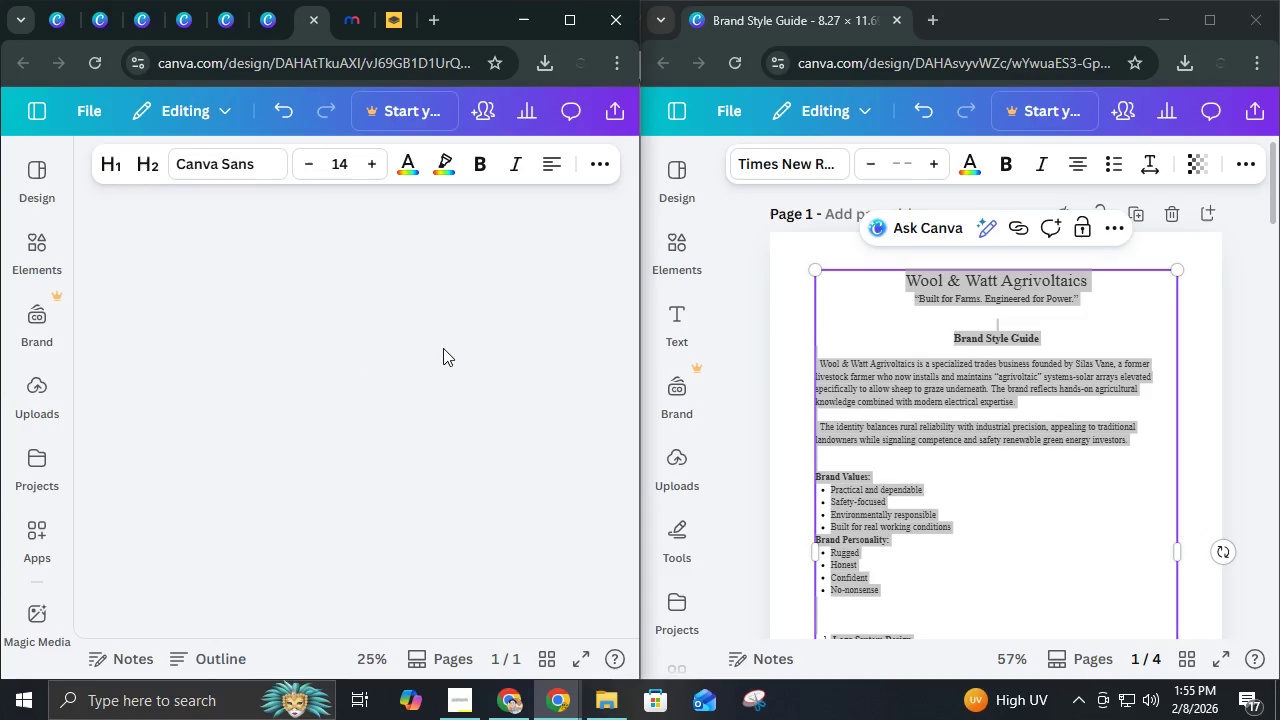 
scroll: coordinate [441, 338], scroll_direction: up, amount: 6.0
 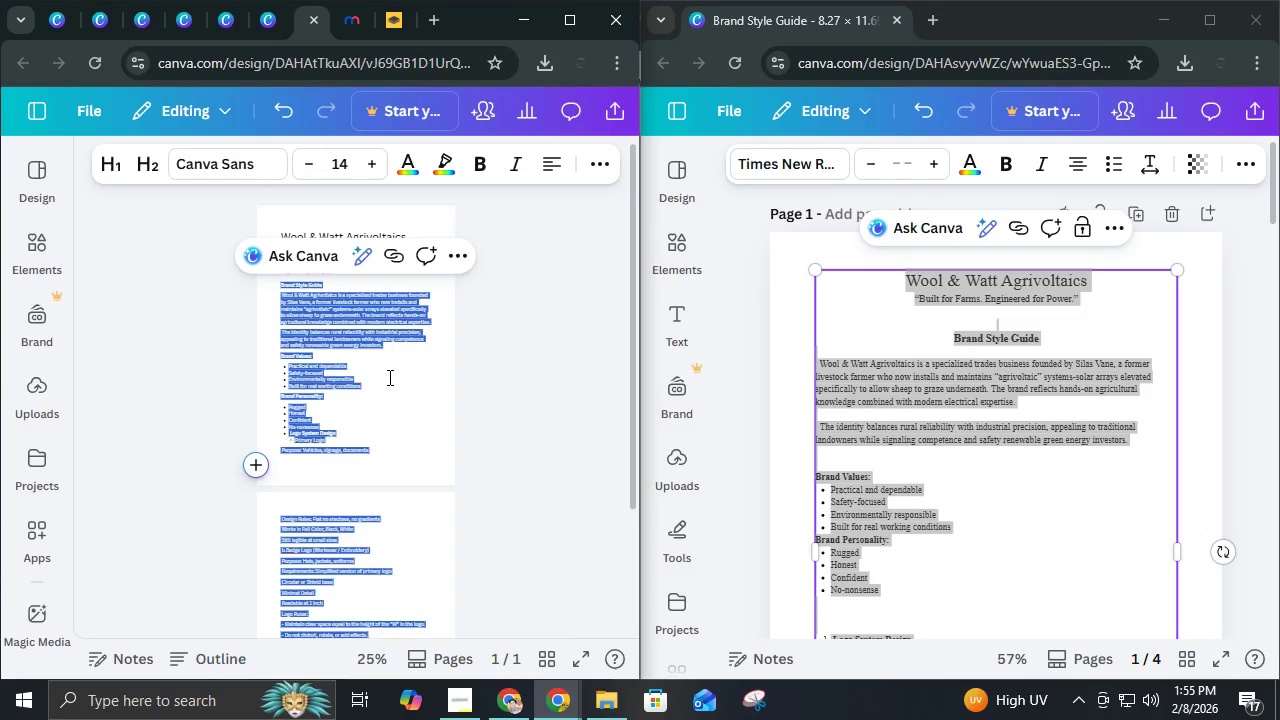 
double_click([388, 377])
 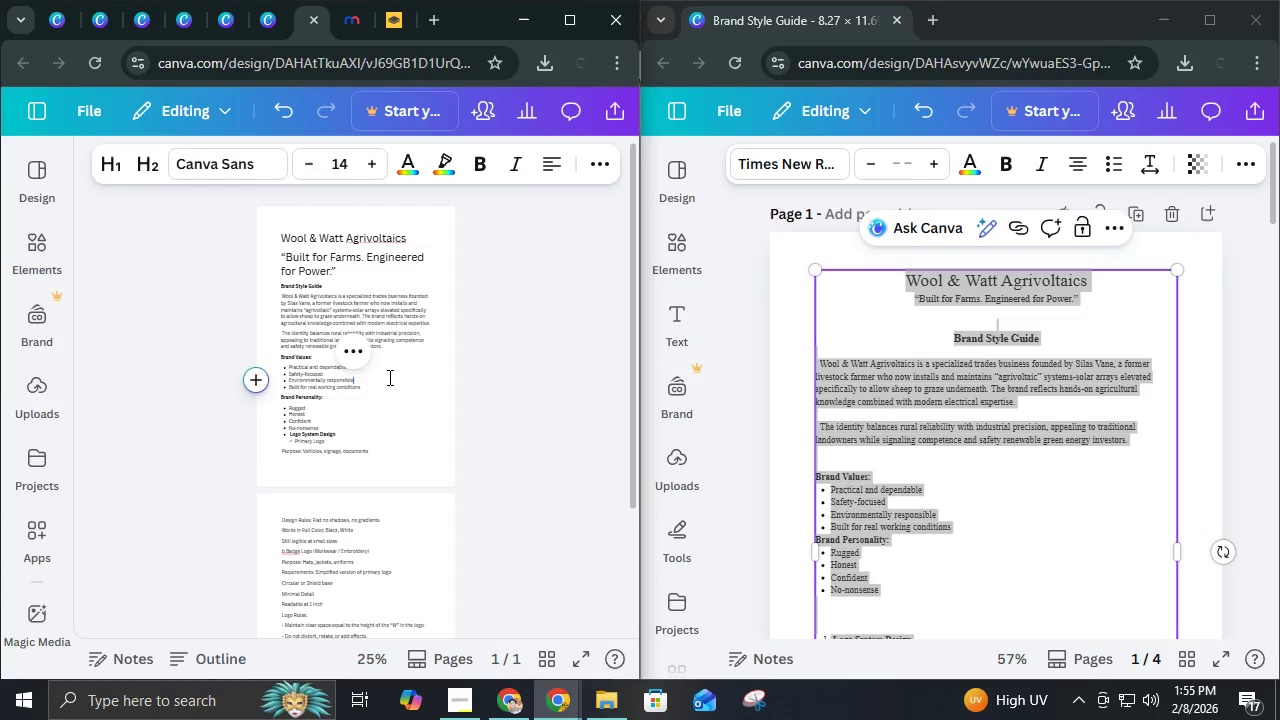 
scroll: coordinate [388, 377], scroll_direction: up, amount: 4.0
 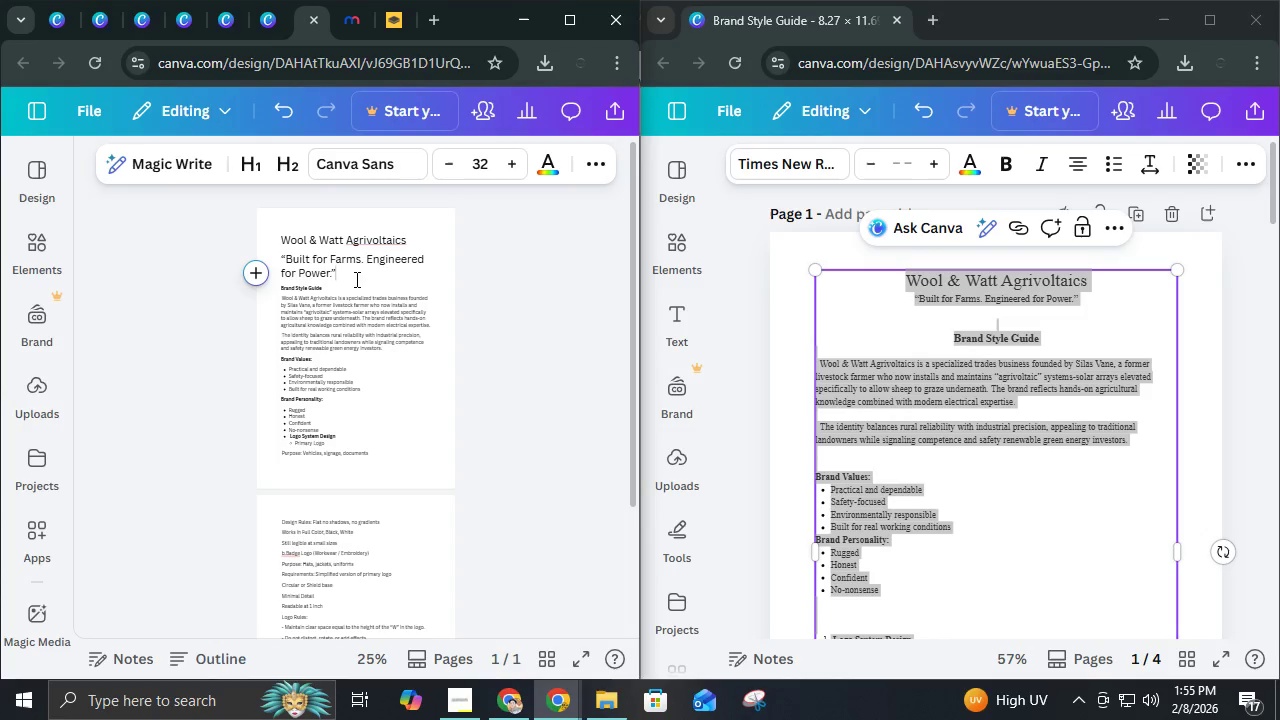 
left_click_drag(start_coordinate=[355, 279], to_coordinate=[275, 265])
 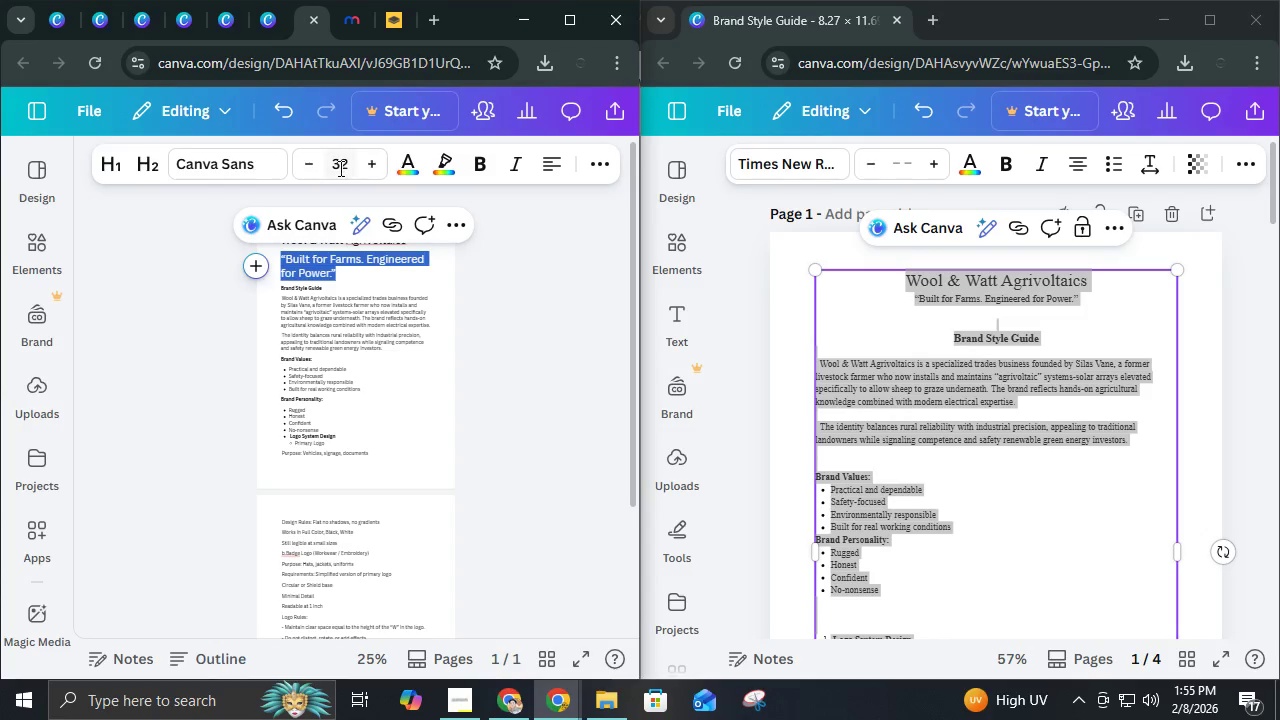 
left_click([339, 168])
 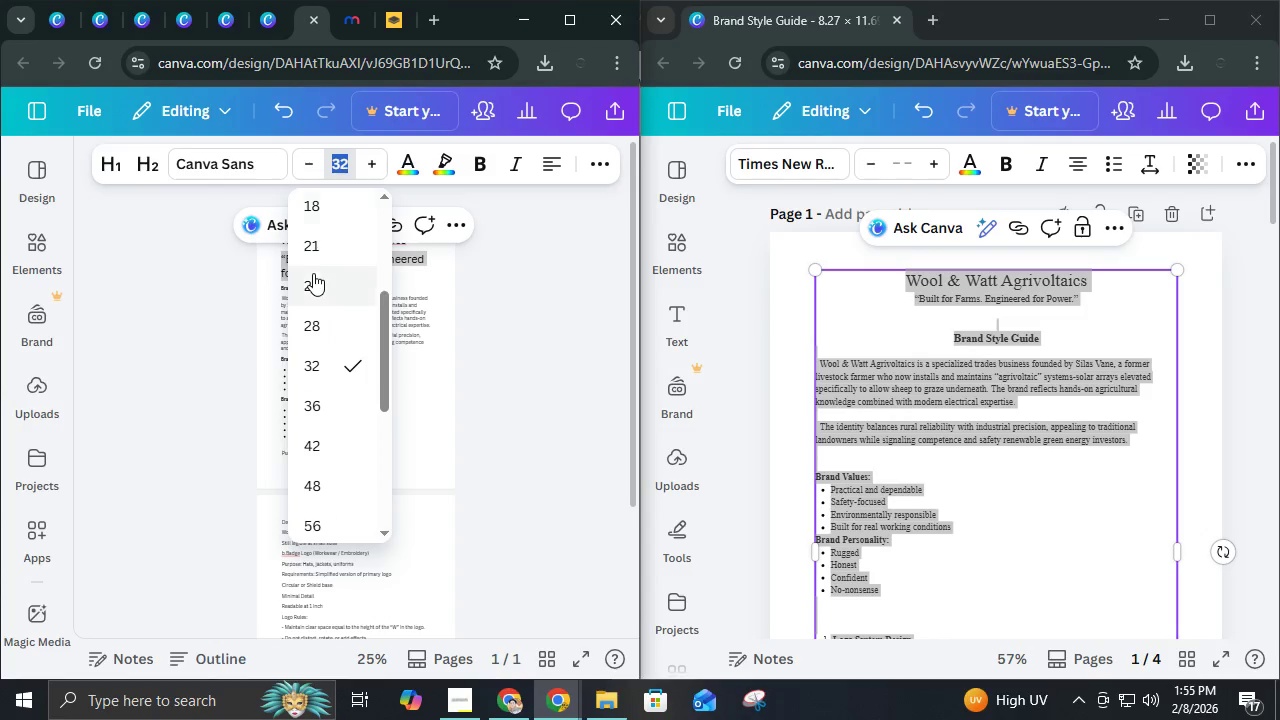 
scroll: coordinate [317, 271], scroll_direction: up, amount: 2.0
 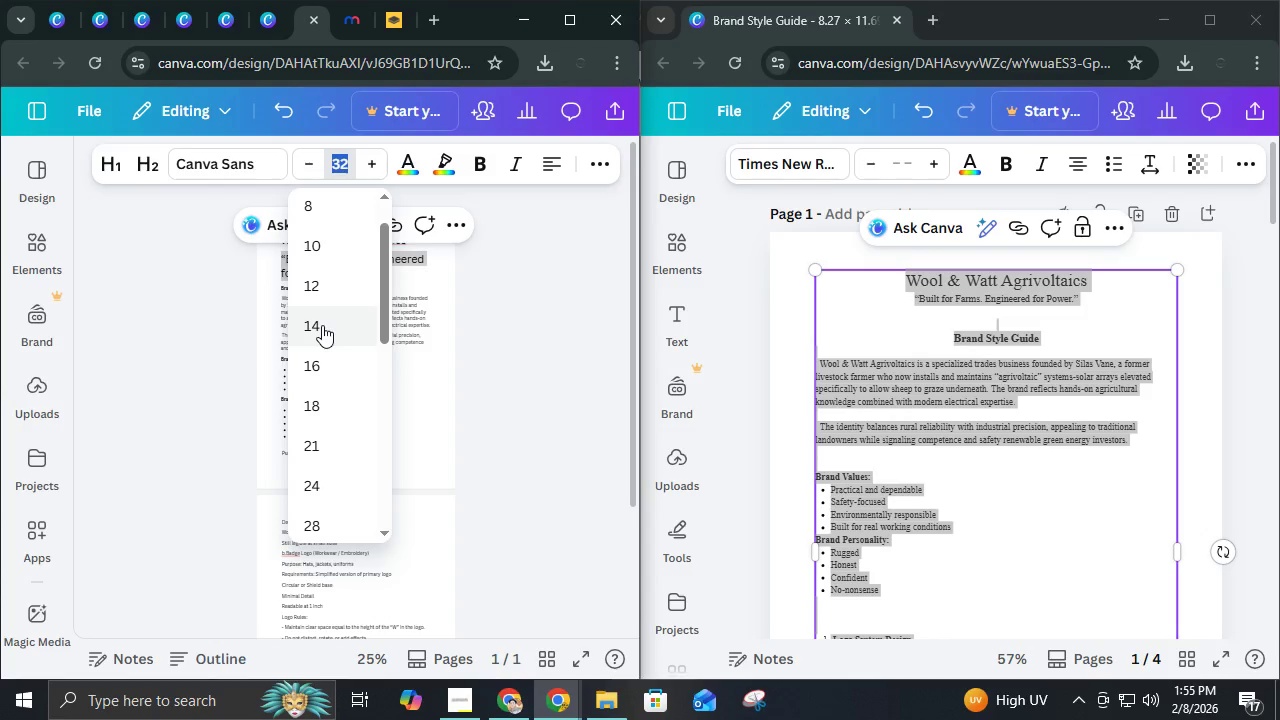 
left_click([322, 325])
 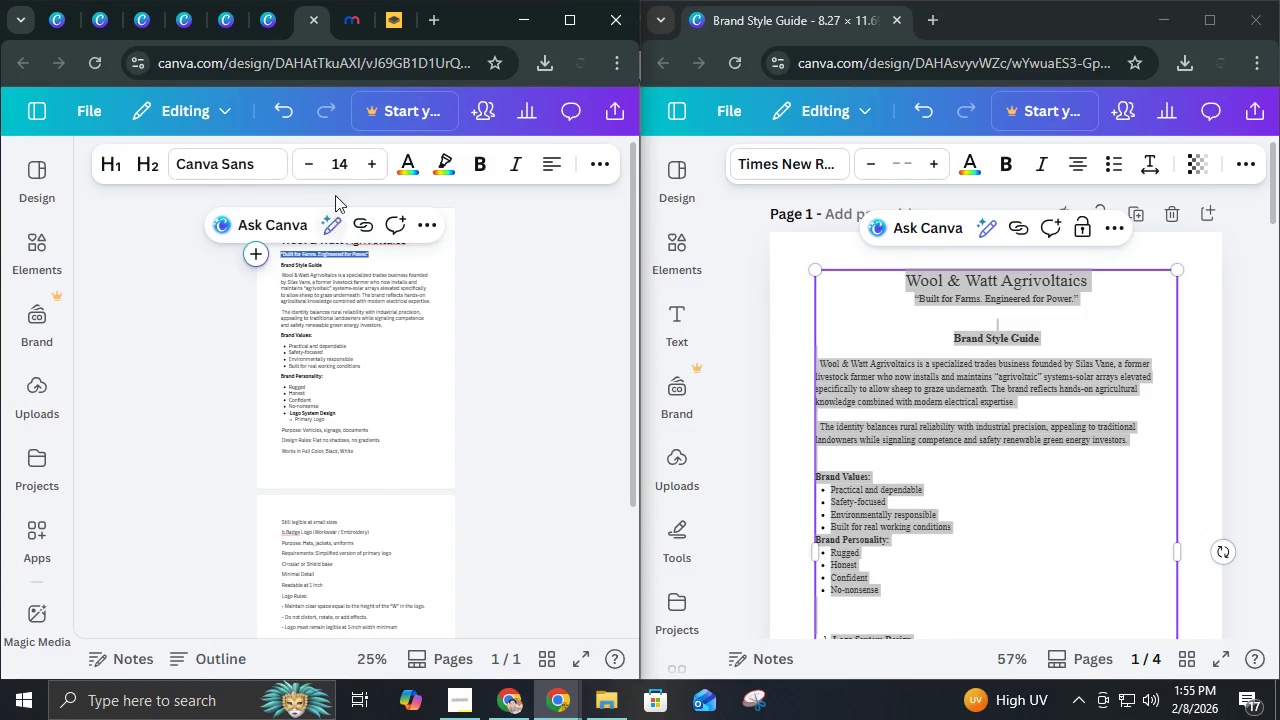 
left_click([344, 165])
 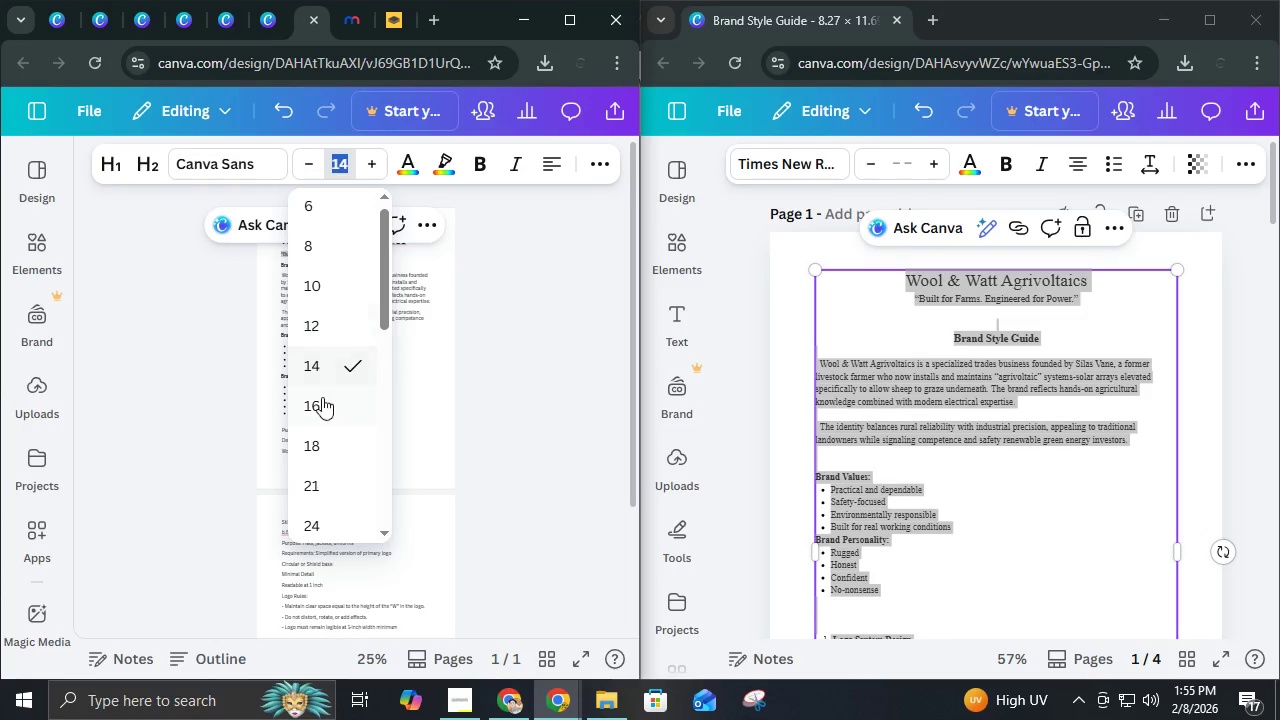 
left_click([322, 403])
 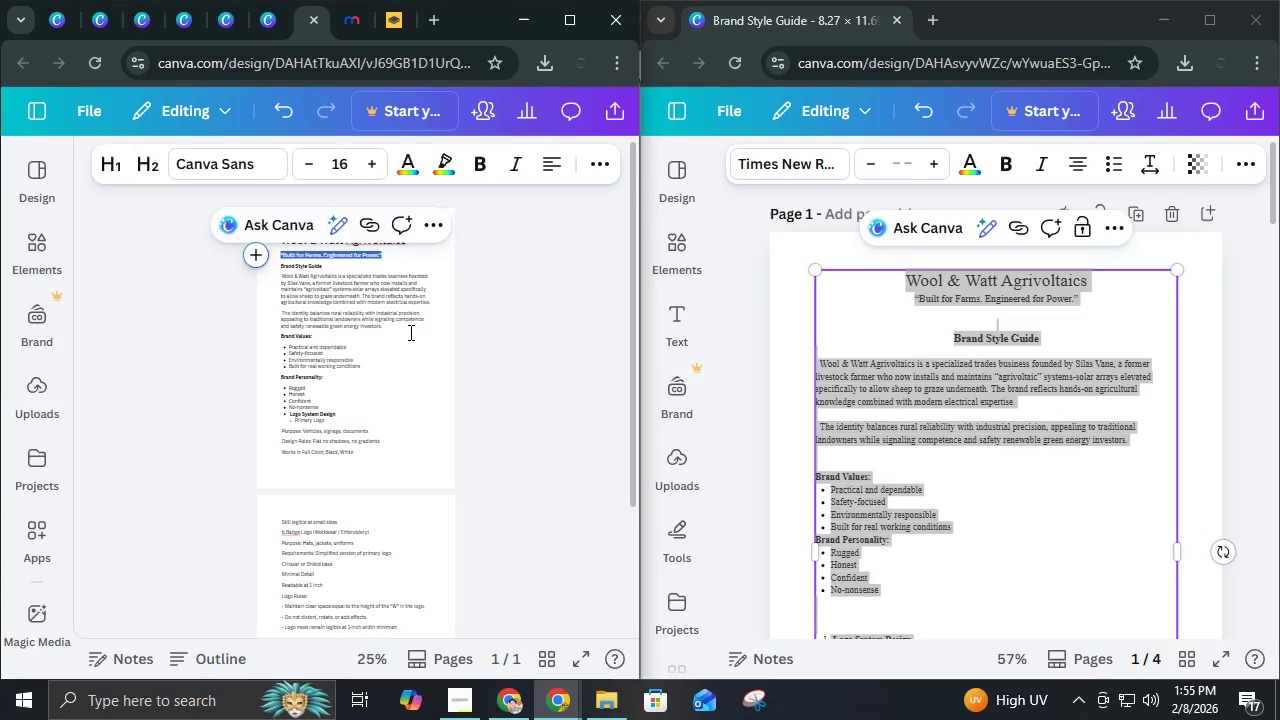 
left_click([409, 332])
 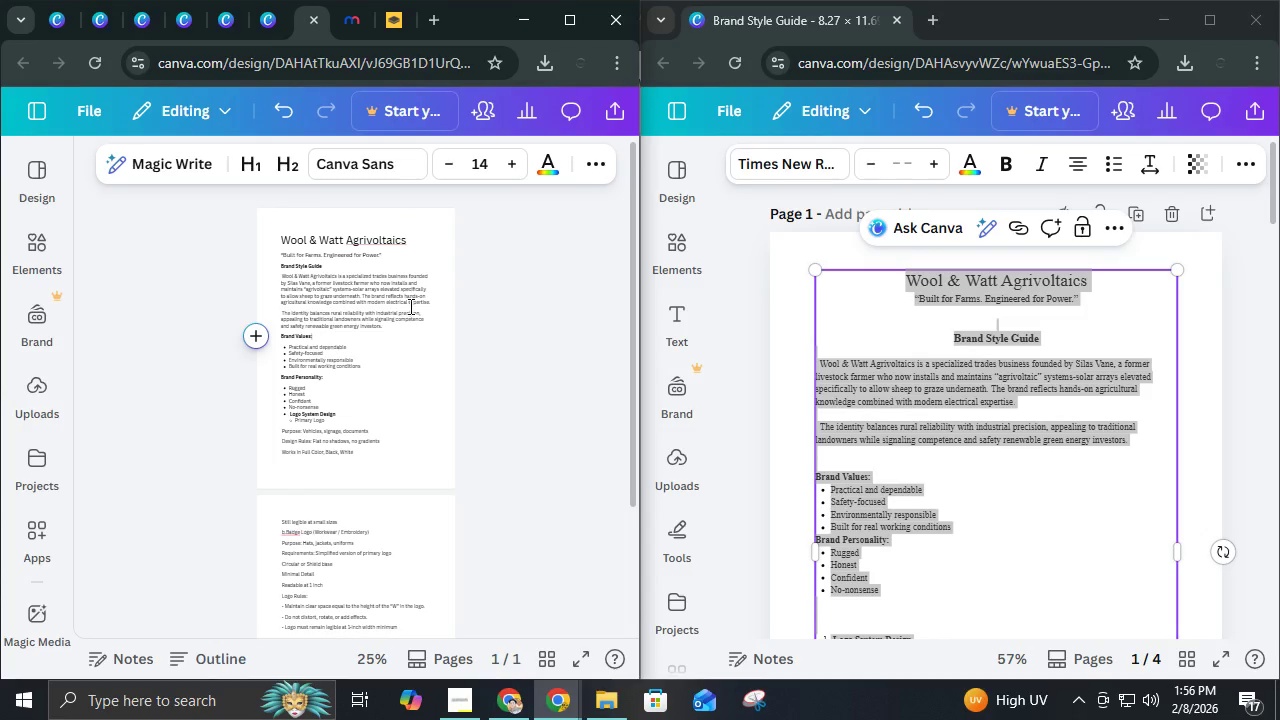 
scroll: coordinate [409, 308], scroll_direction: up, amount: 2.0
 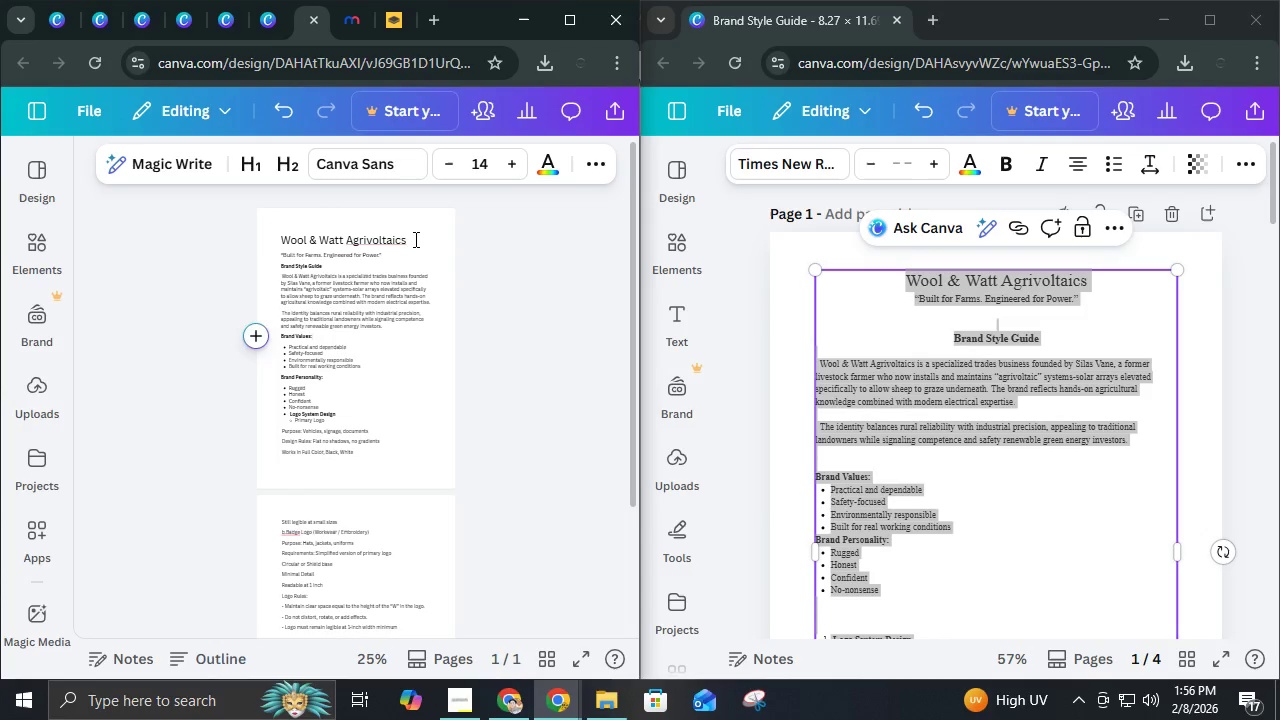 
left_click_drag(start_coordinate=[414, 238], to_coordinate=[275, 237])
 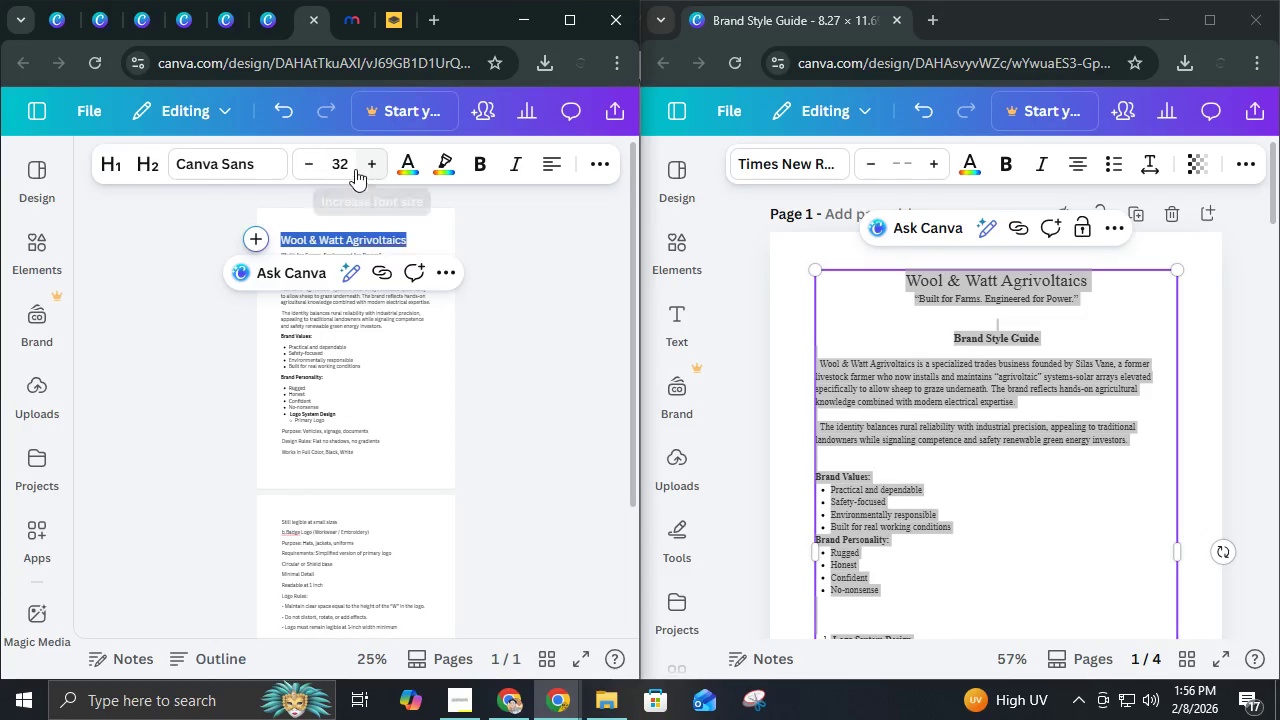 
left_click([353, 168])
 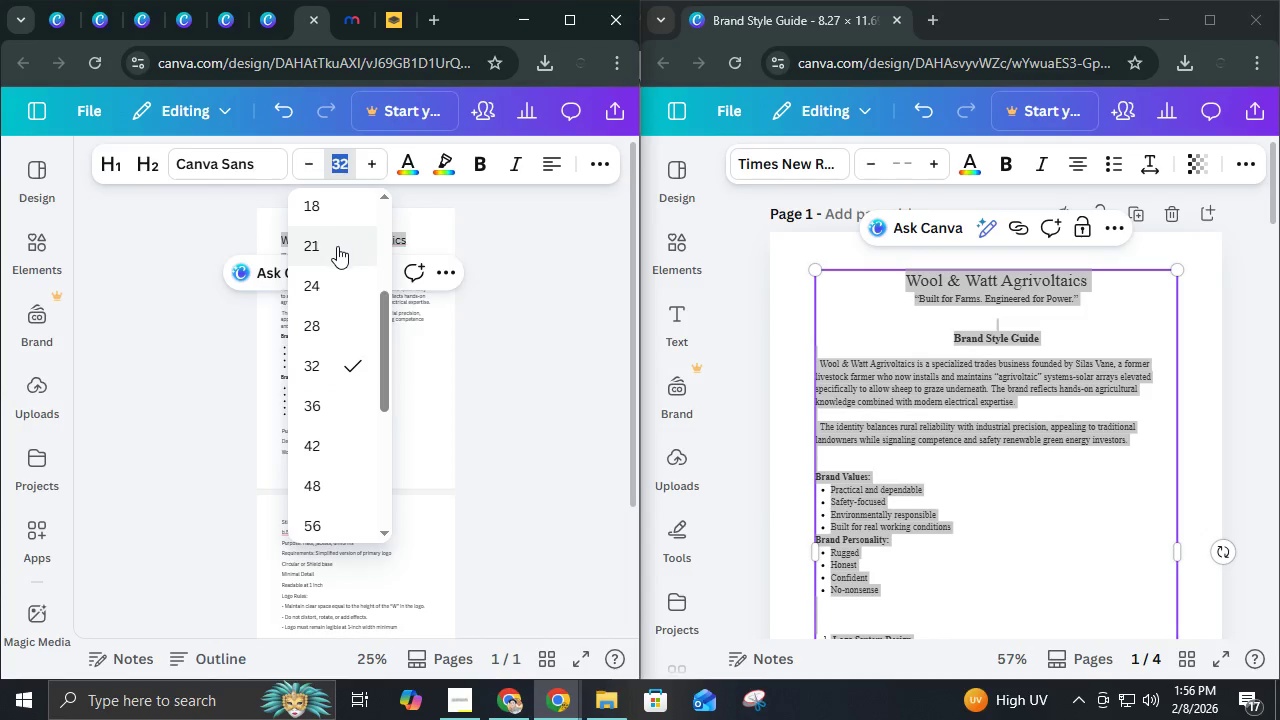 
scroll: coordinate [337, 251], scroll_direction: up, amount: 1.0
 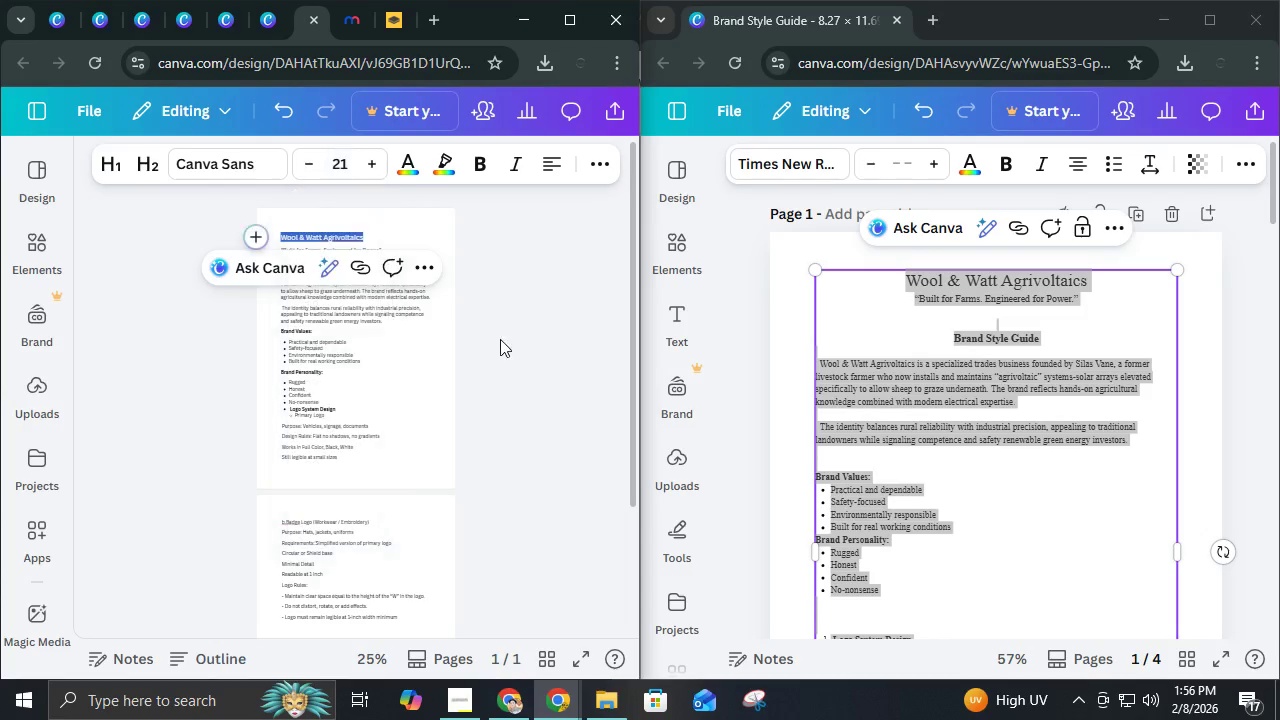 
left_click([517, 334])
 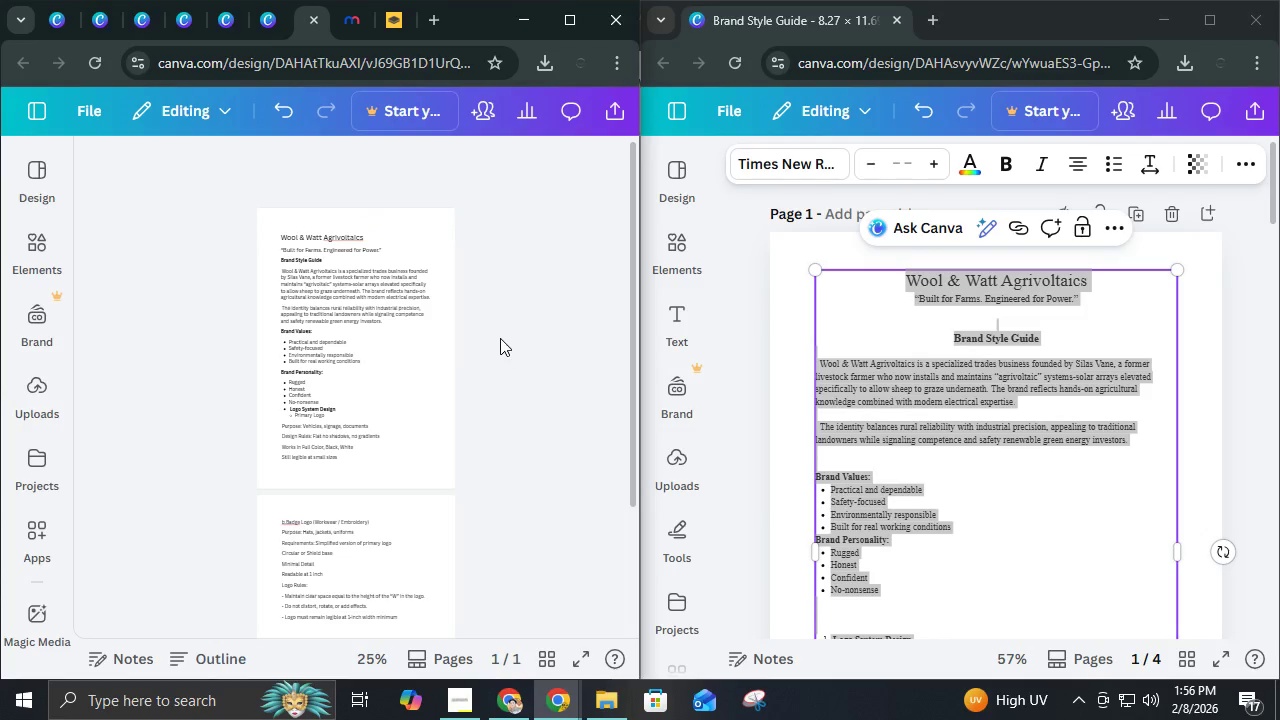 
hold_key(key=ControlLeft, duration=0.7)
scroll: coordinate [392, 215], scroll_direction: up, amount: 5.0
 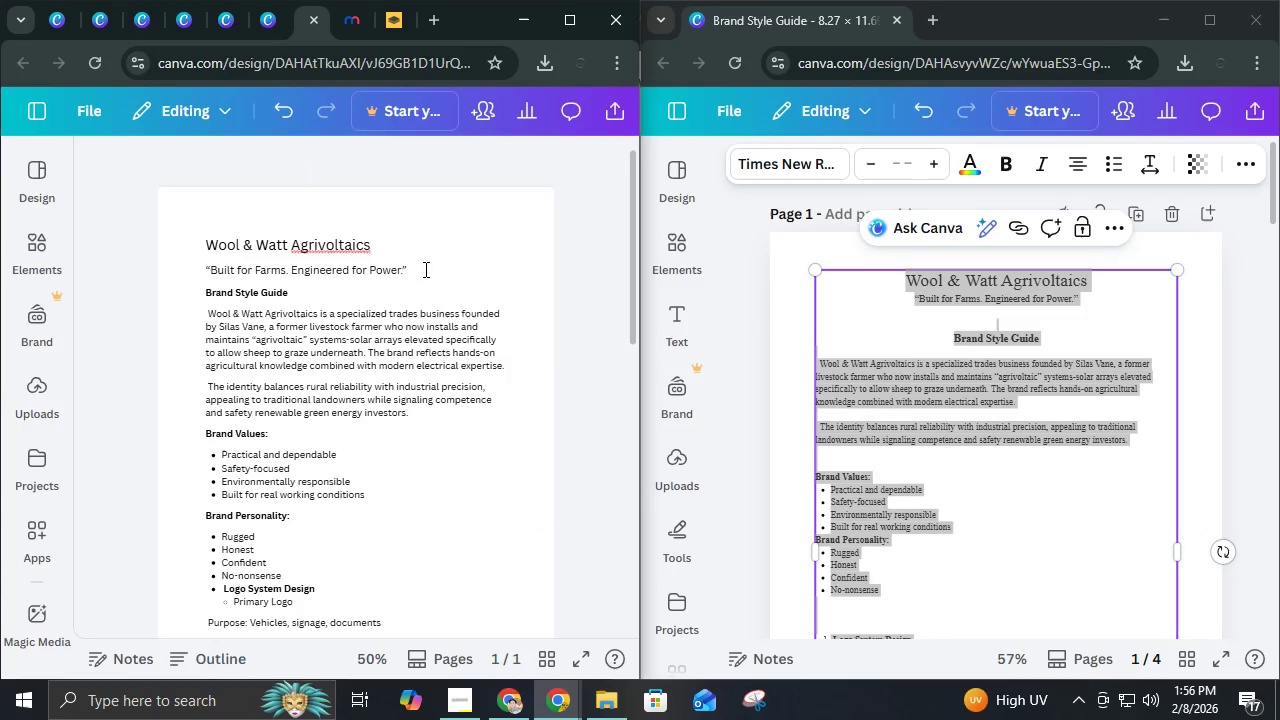 
left_click_drag(start_coordinate=[424, 269], to_coordinate=[201, 238])
 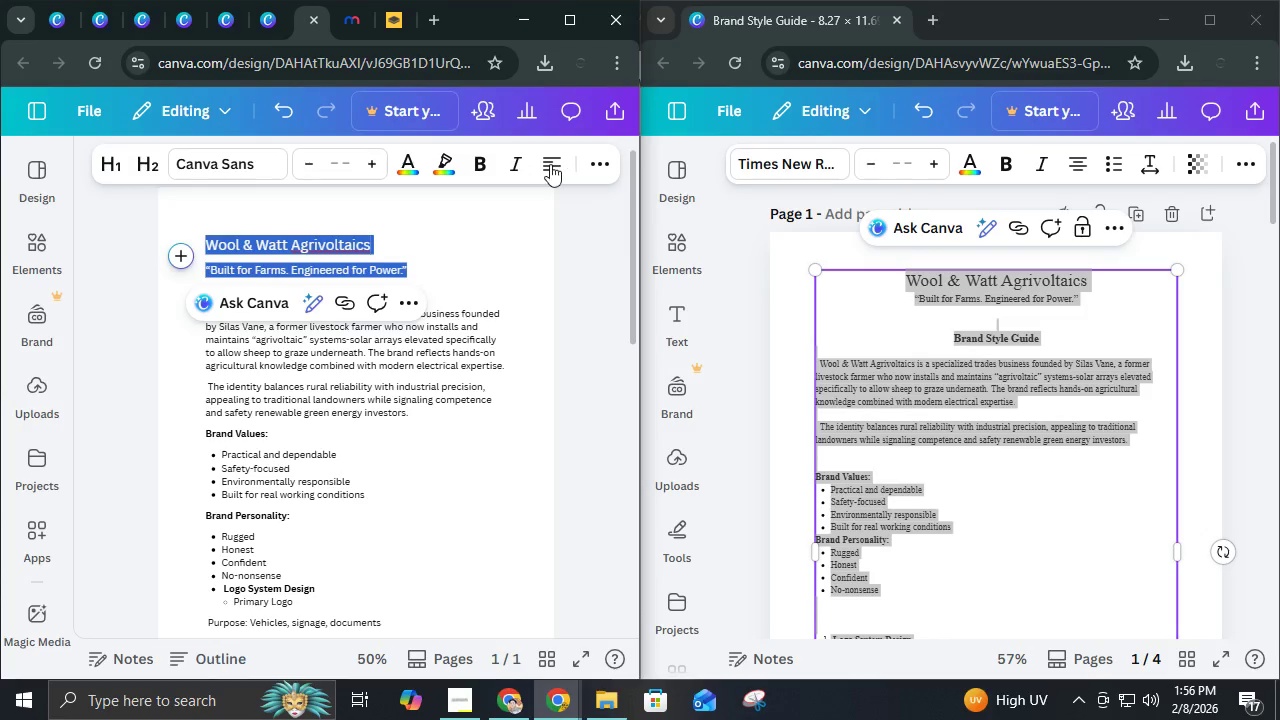 
left_click([550, 164])
 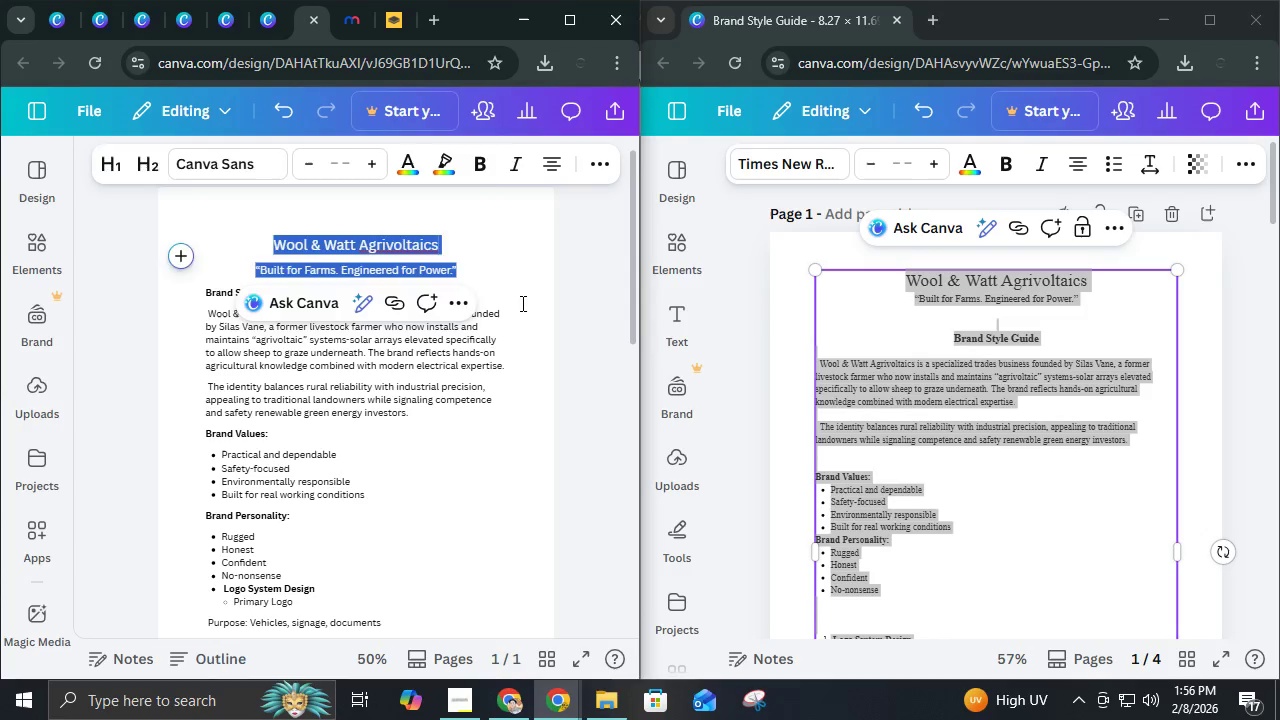 
left_click([521, 303])
 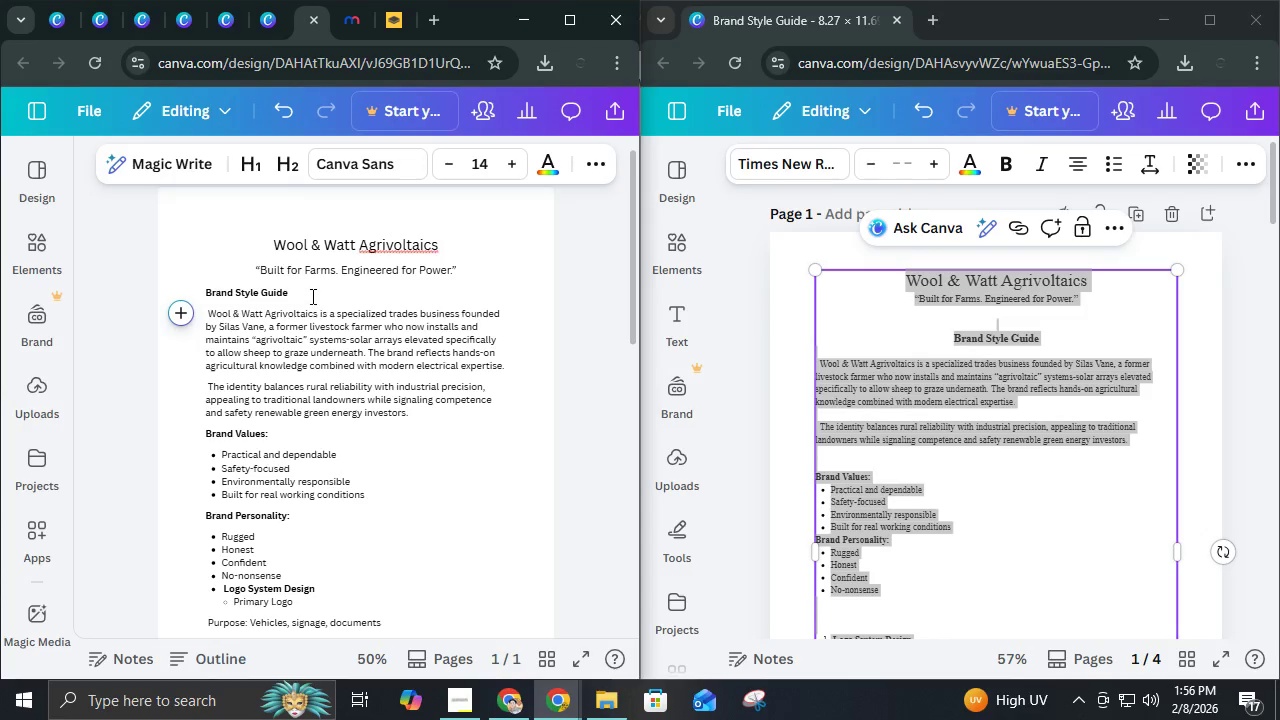 
left_click_drag(start_coordinate=[303, 290], to_coordinate=[200, 287])
 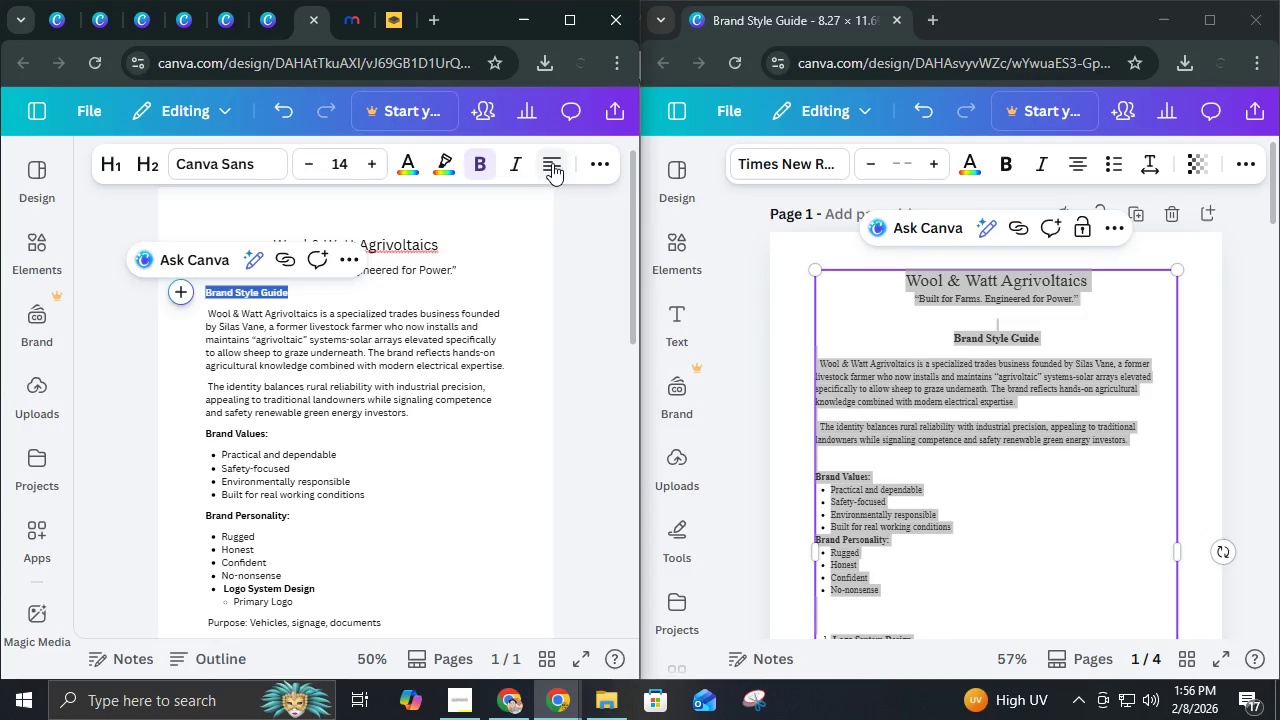 
left_click([551, 163])
 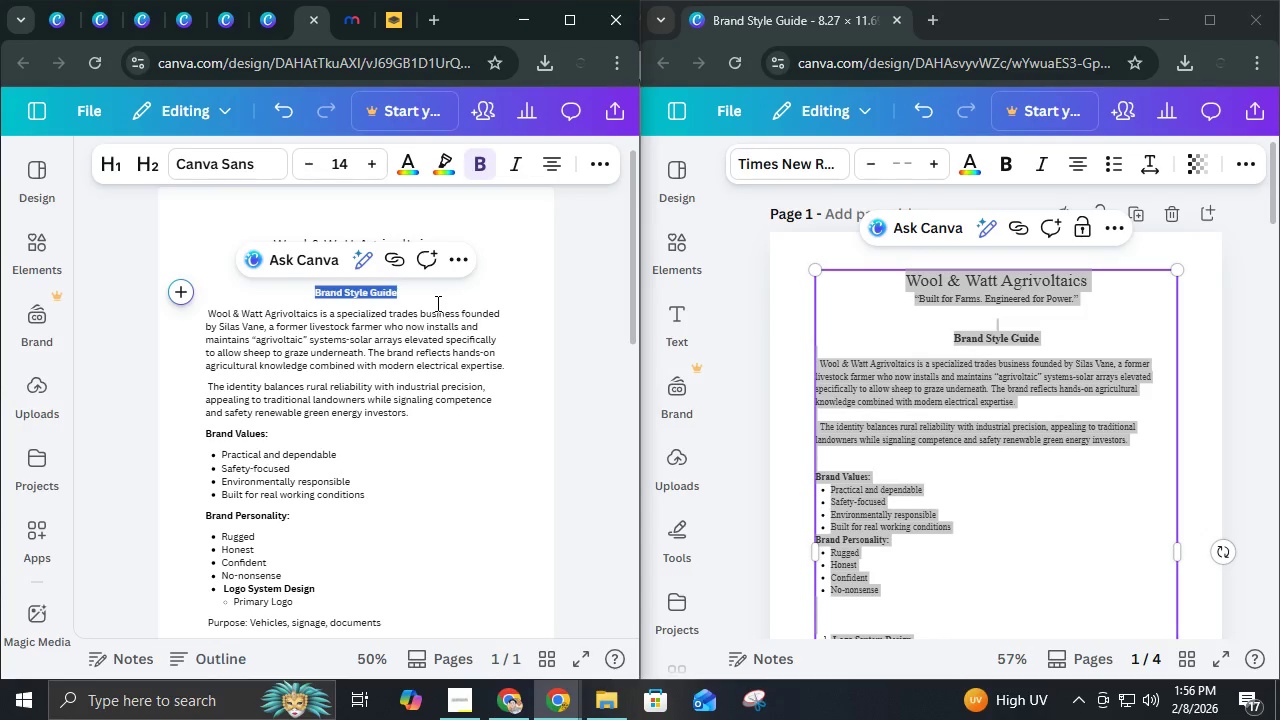 
left_click([436, 303])
 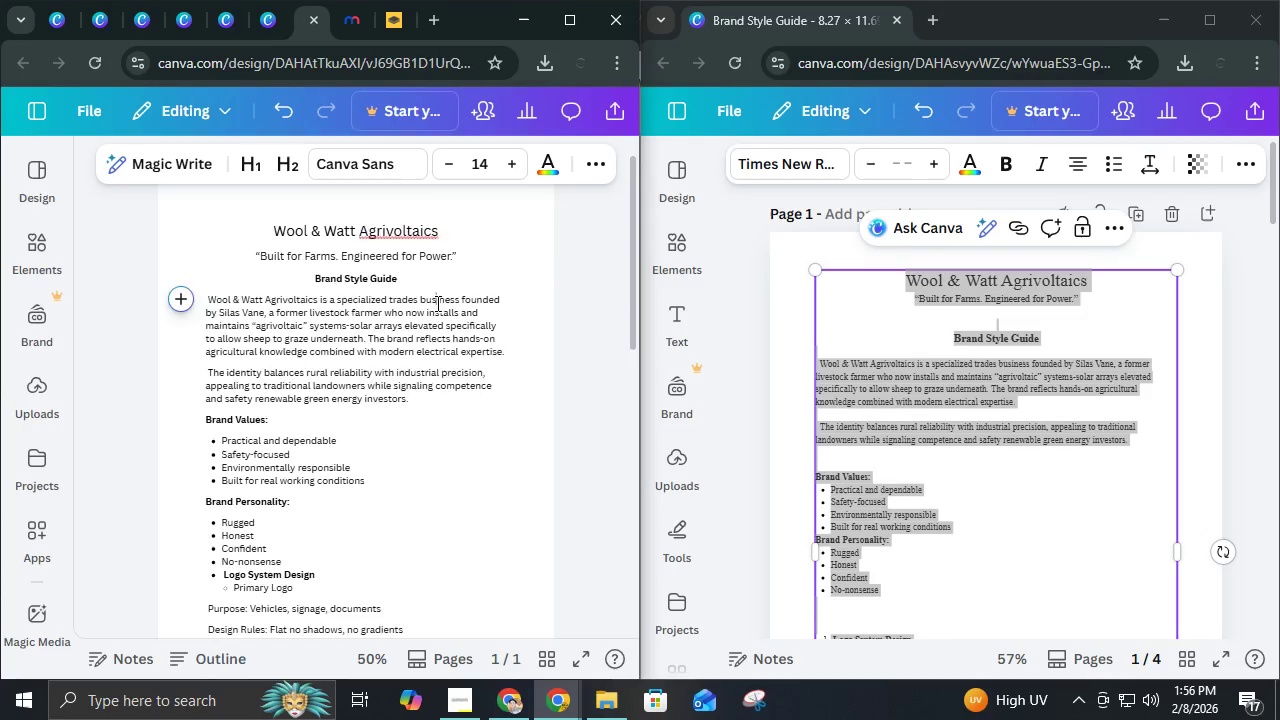 
scroll: coordinate [880, 399], scroll_direction: down, amount: 11.0
 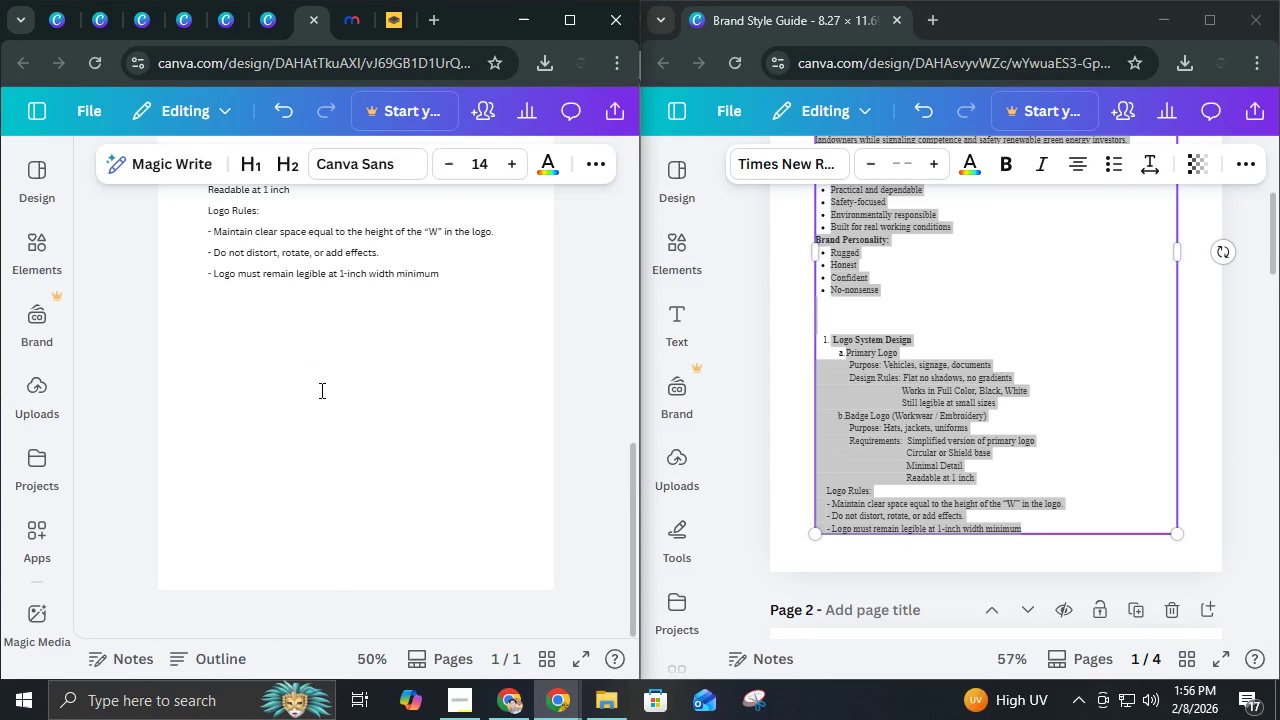 
scroll: coordinate [351, 382], scroll_direction: up, amount: 6.0
 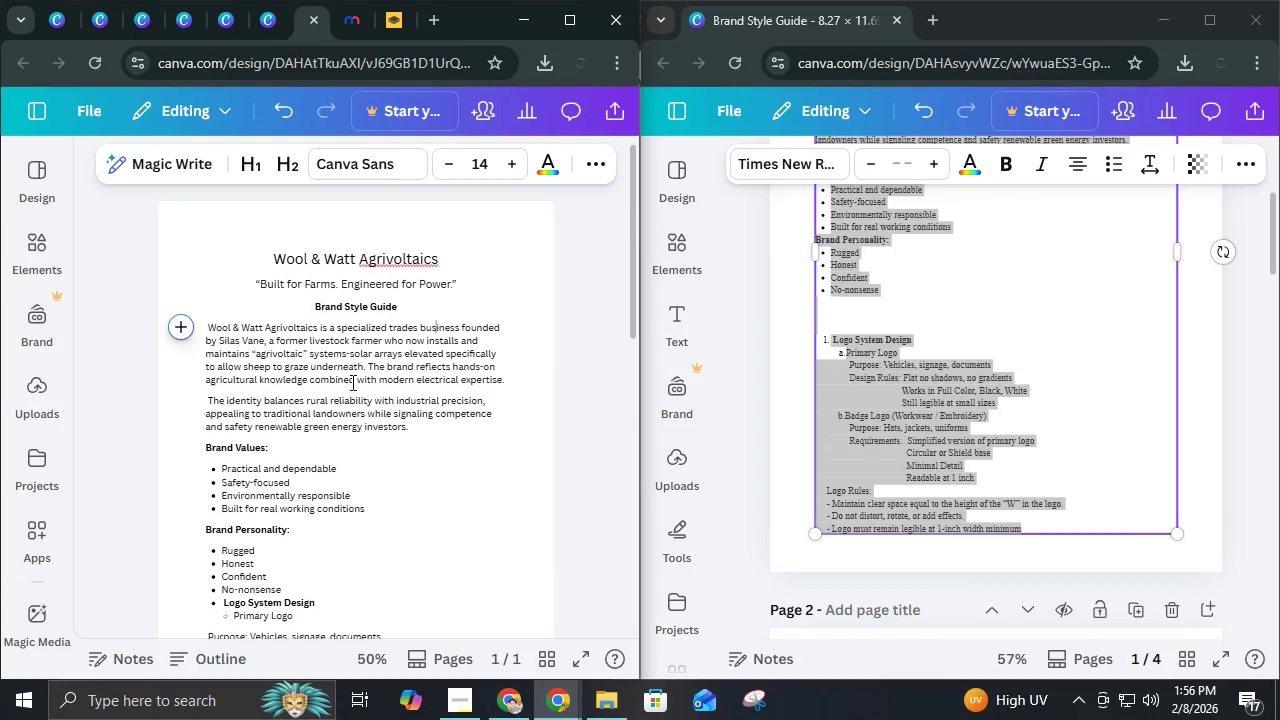 
scroll: coordinate [351, 382], scroll_direction: down, amount: 3.0
 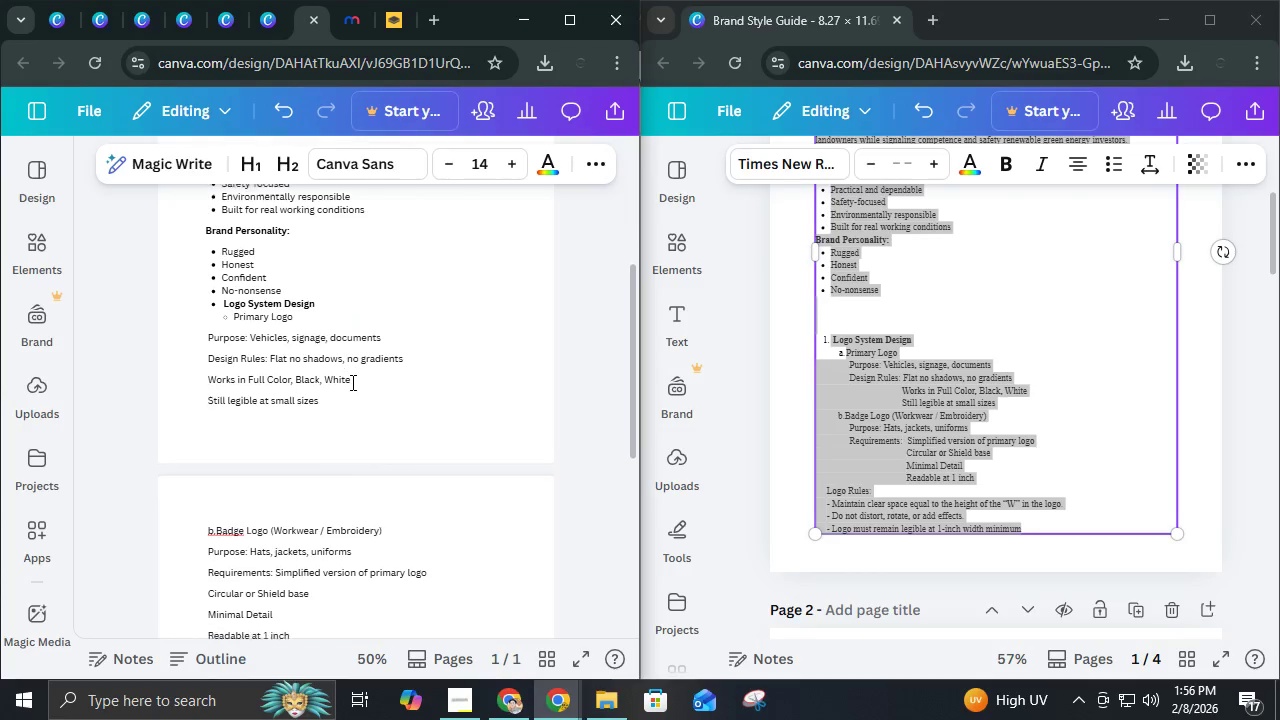 
left_click([958, 399])
 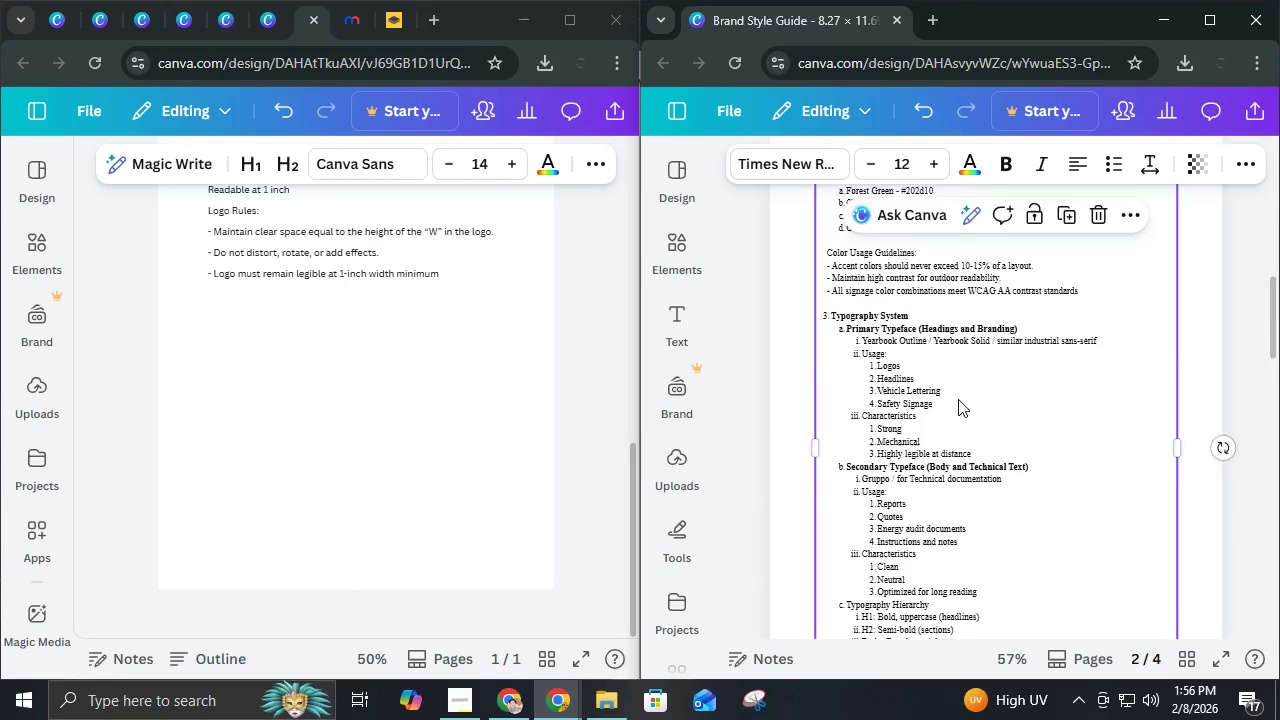 
scroll: coordinate [958, 399], scroll_direction: down, amount: 10.0
 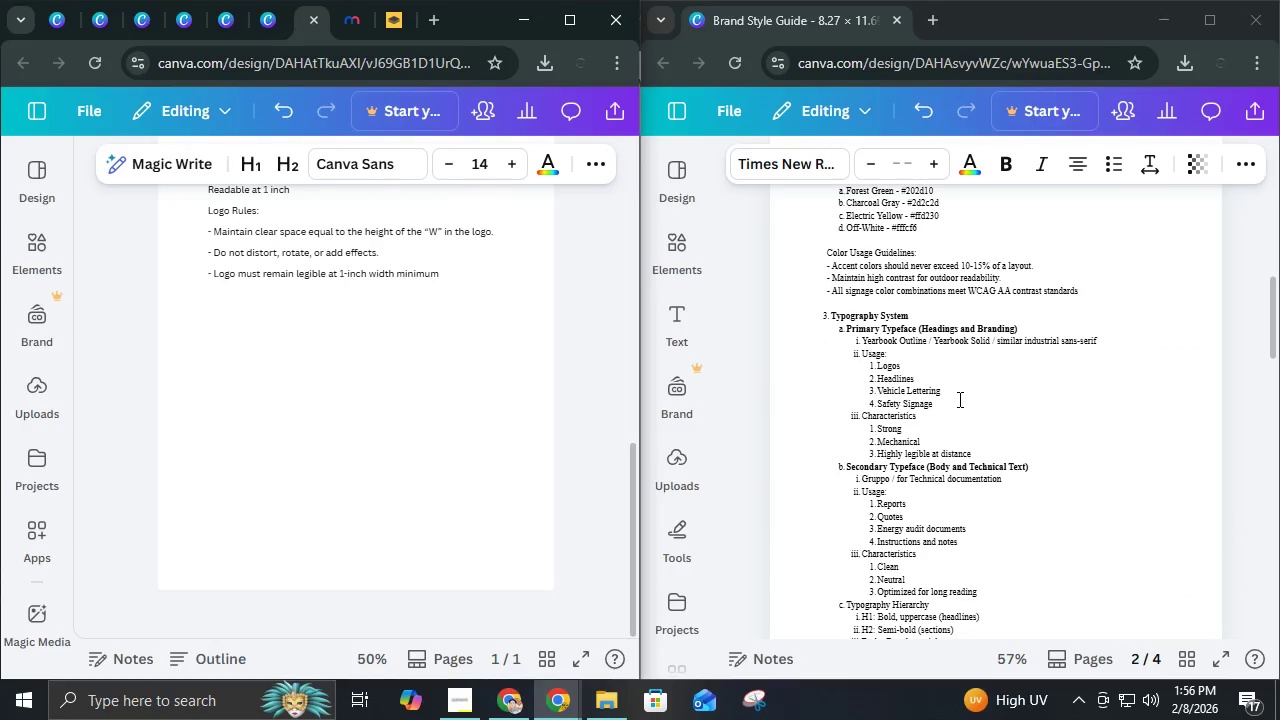 
scroll: coordinate [958, 399], scroll_direction: up, amount: 3.0
 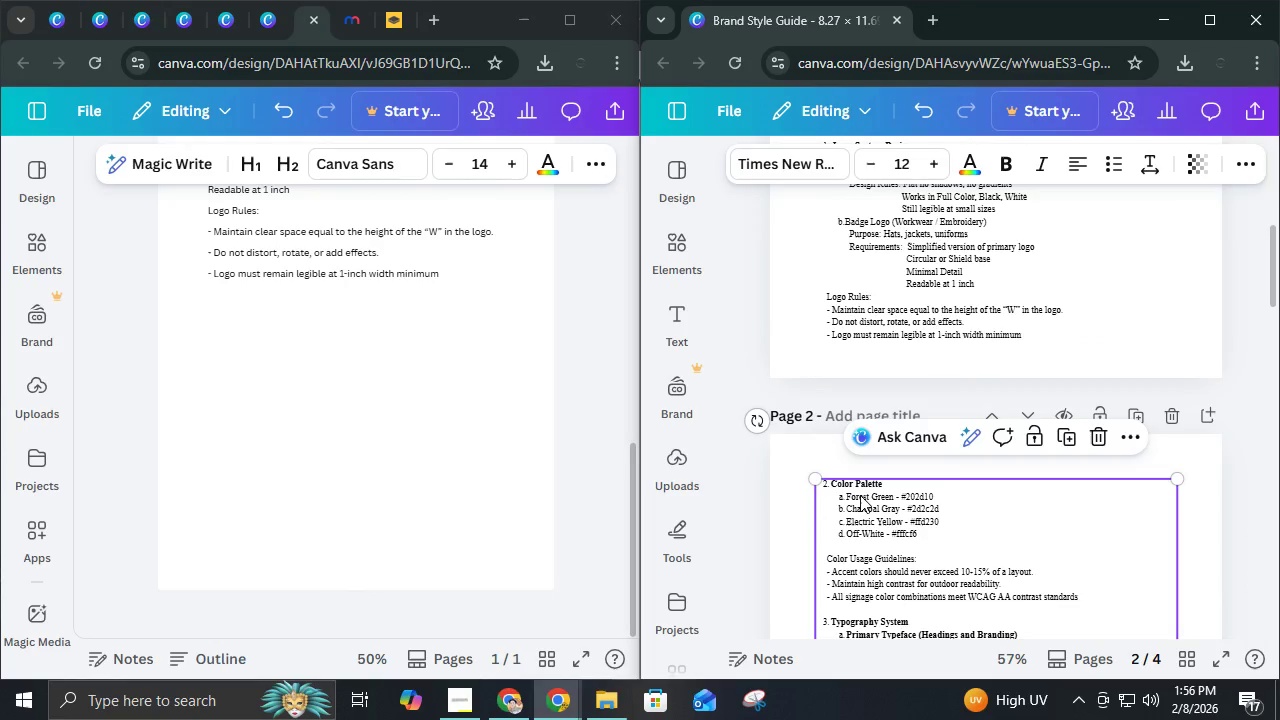 
left_click([860, 494])
 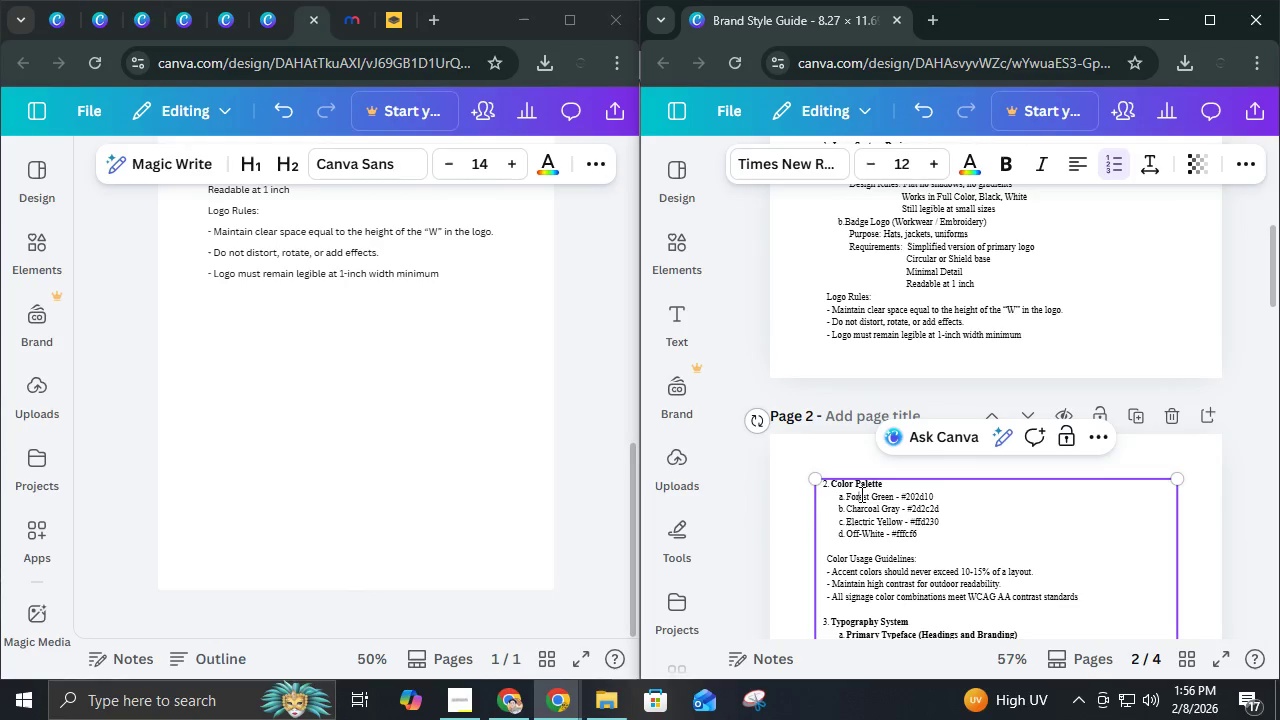 
key(Control+A)
 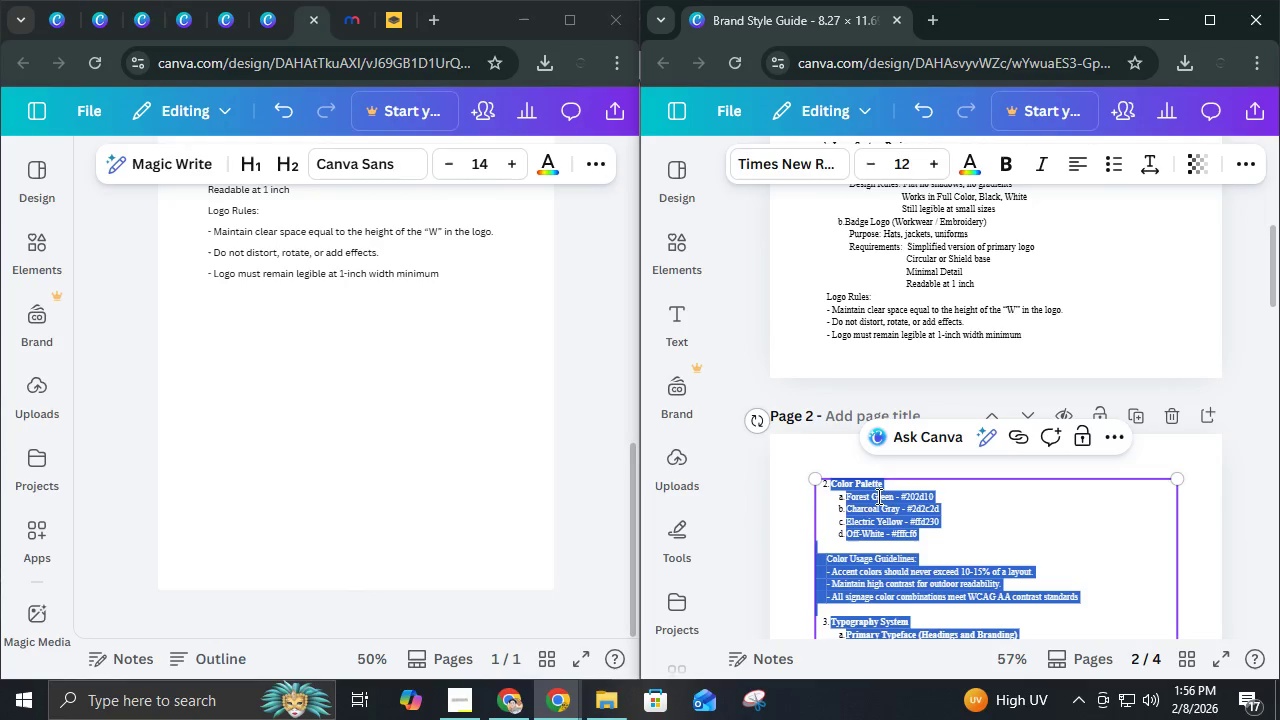 
key(Control+C)
 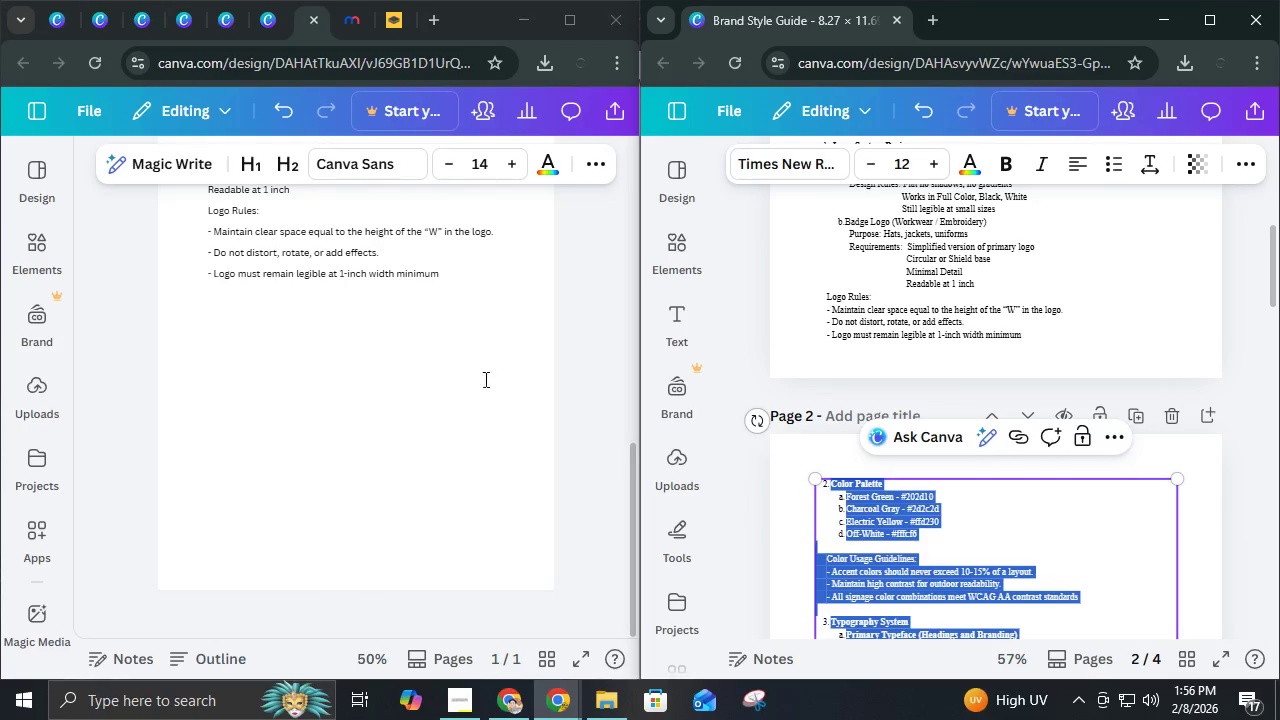 
left_click([478, 367])
 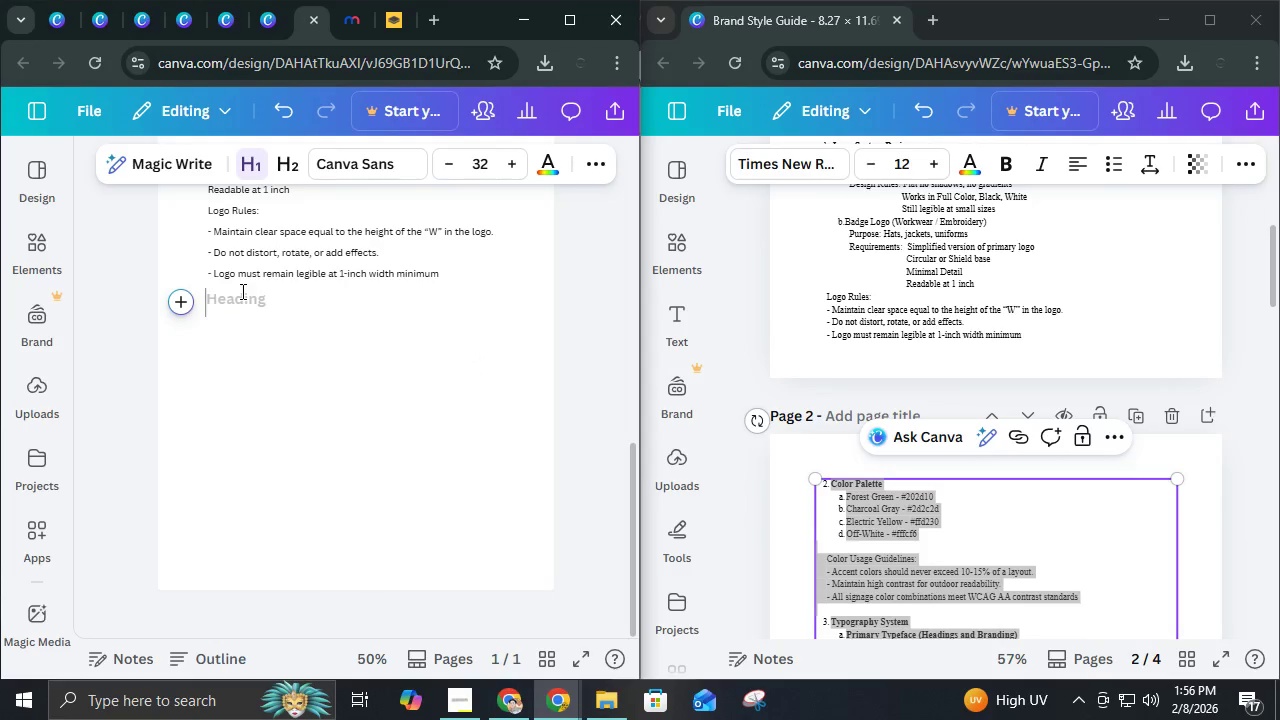 
hold_key(key=ControlLeft, duration=0.75)
 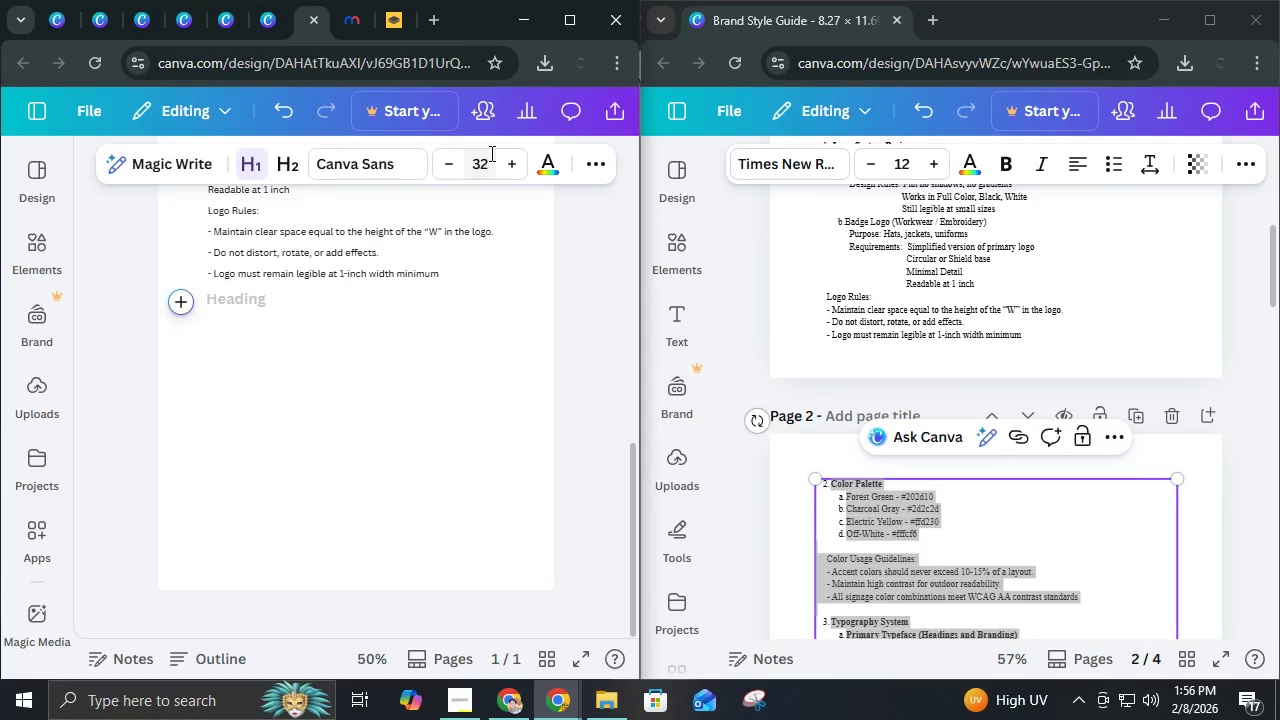 
hold_key(key=ControlLeft, duration=3.81)
left_click([490, 157])
 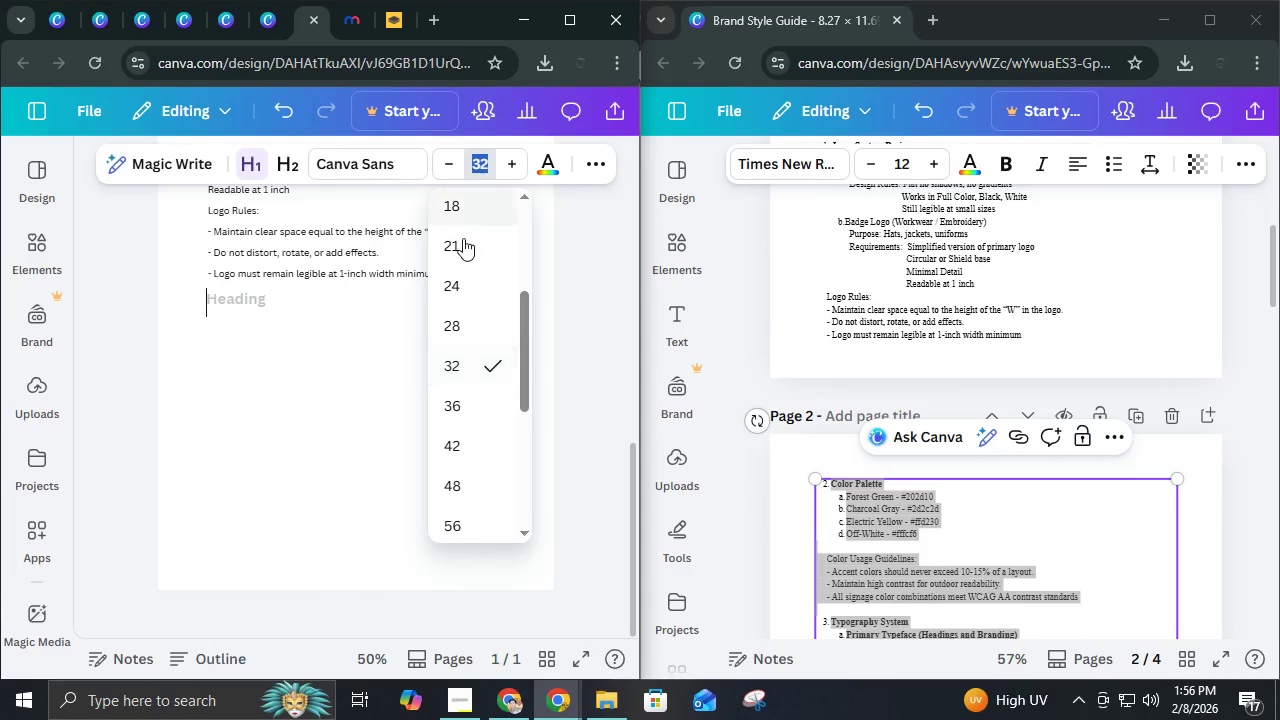 
scroll: coordinate [462, 276], scroll_direction: up, amount: 3.0
 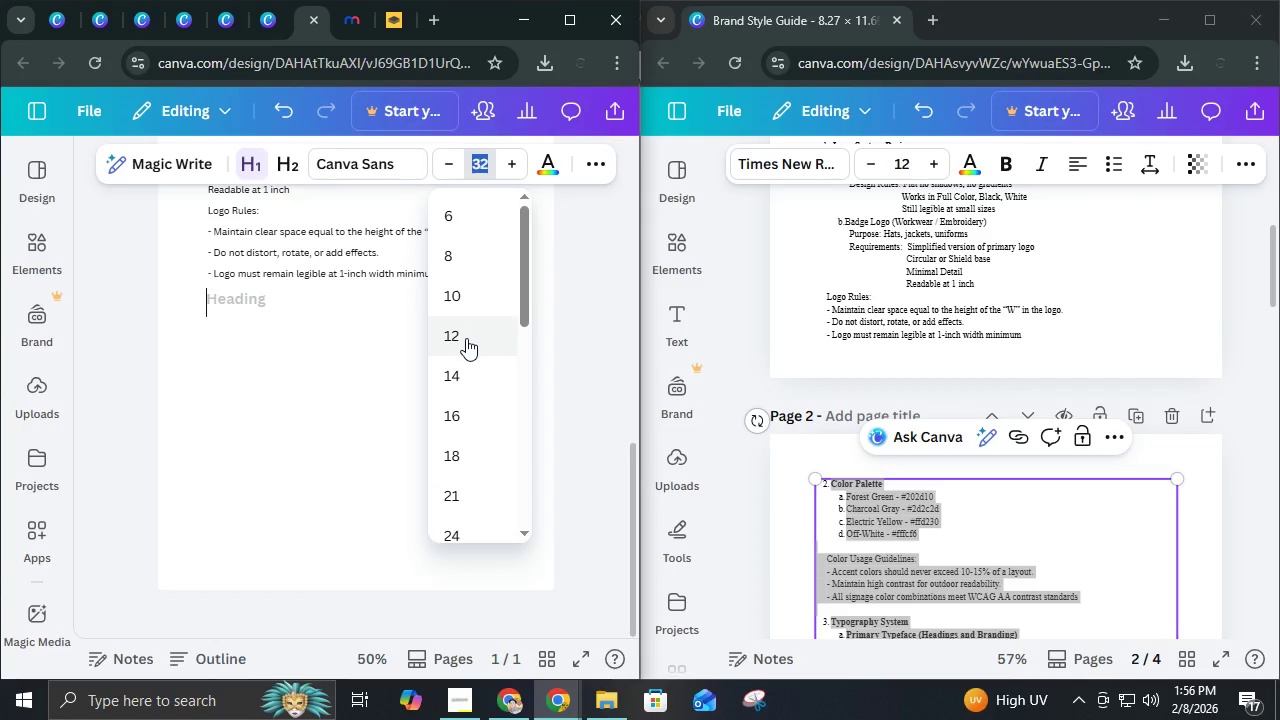 
left_click([466, 338])
 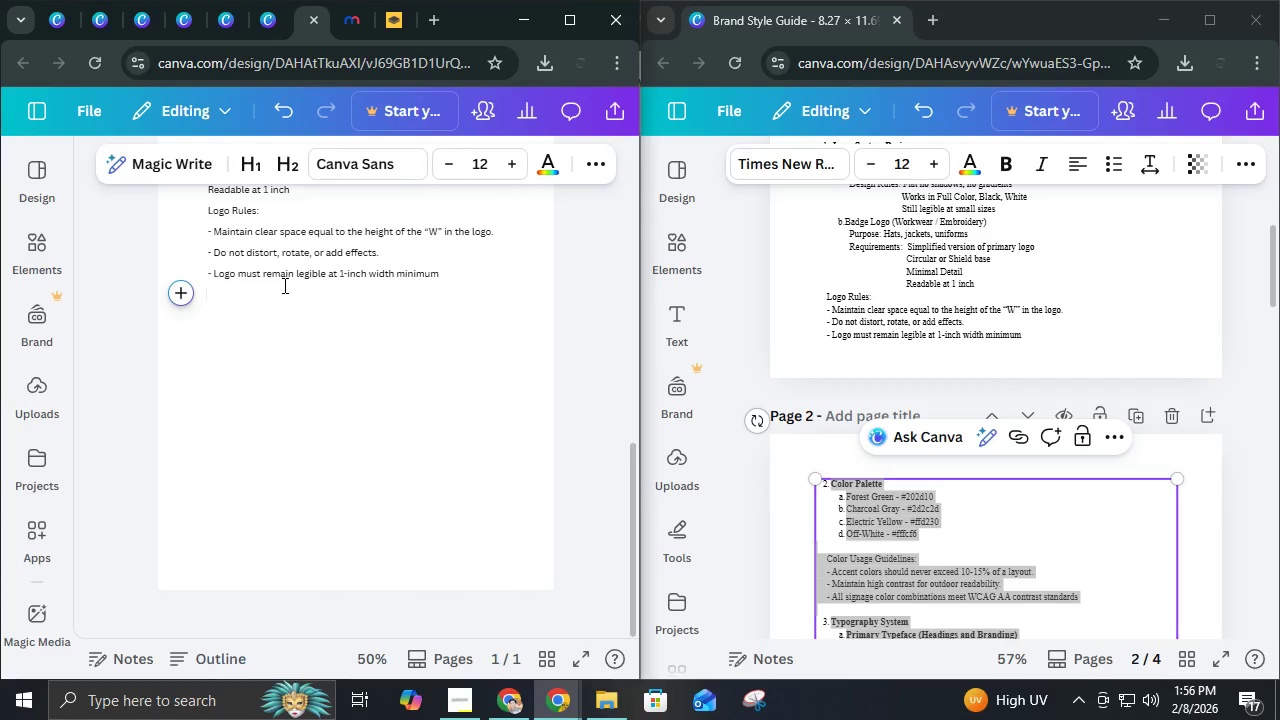 
key(Control+V)
 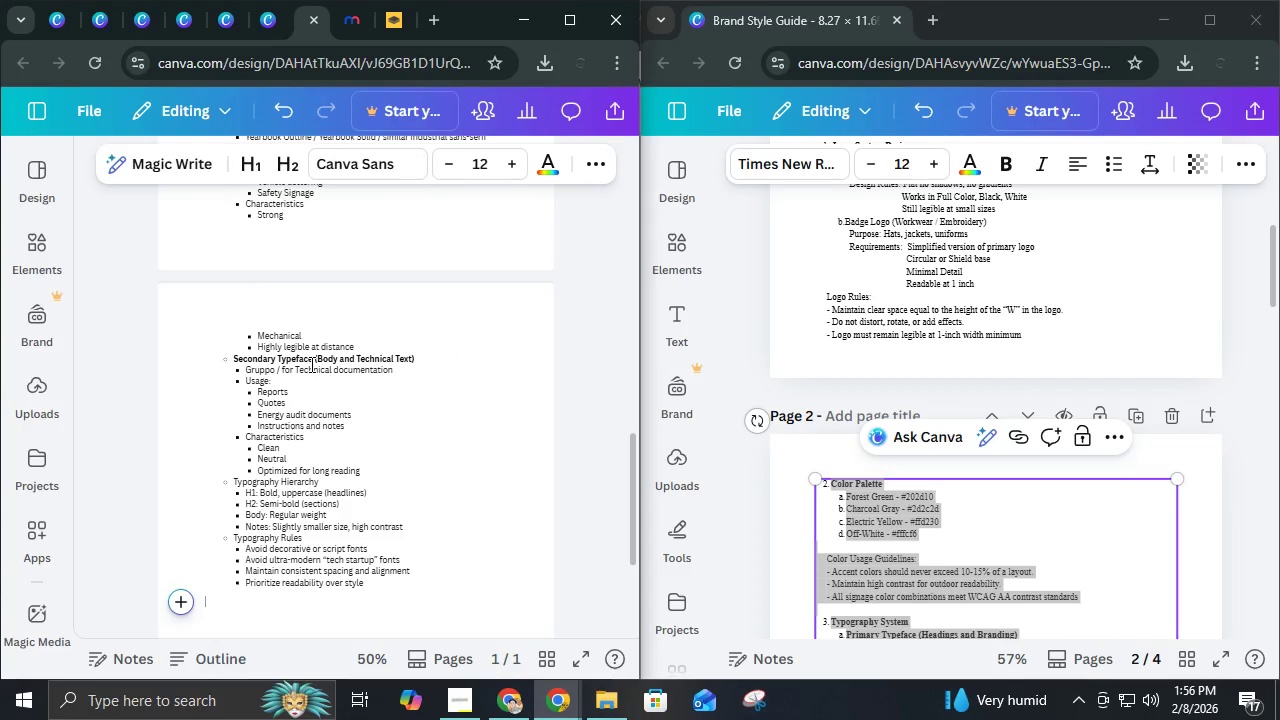 
scroll: coordinate [949, 445], scroll_direction: down, amount: 9.0
 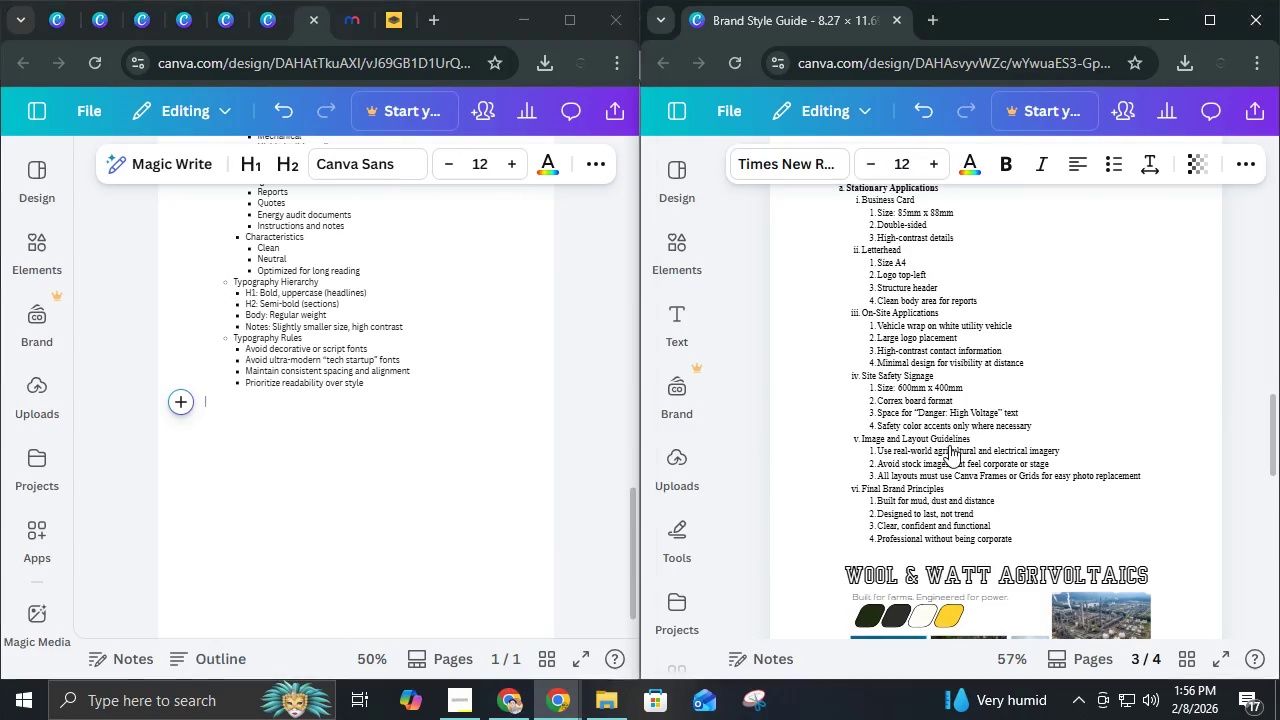 
left_click([949, 445])
 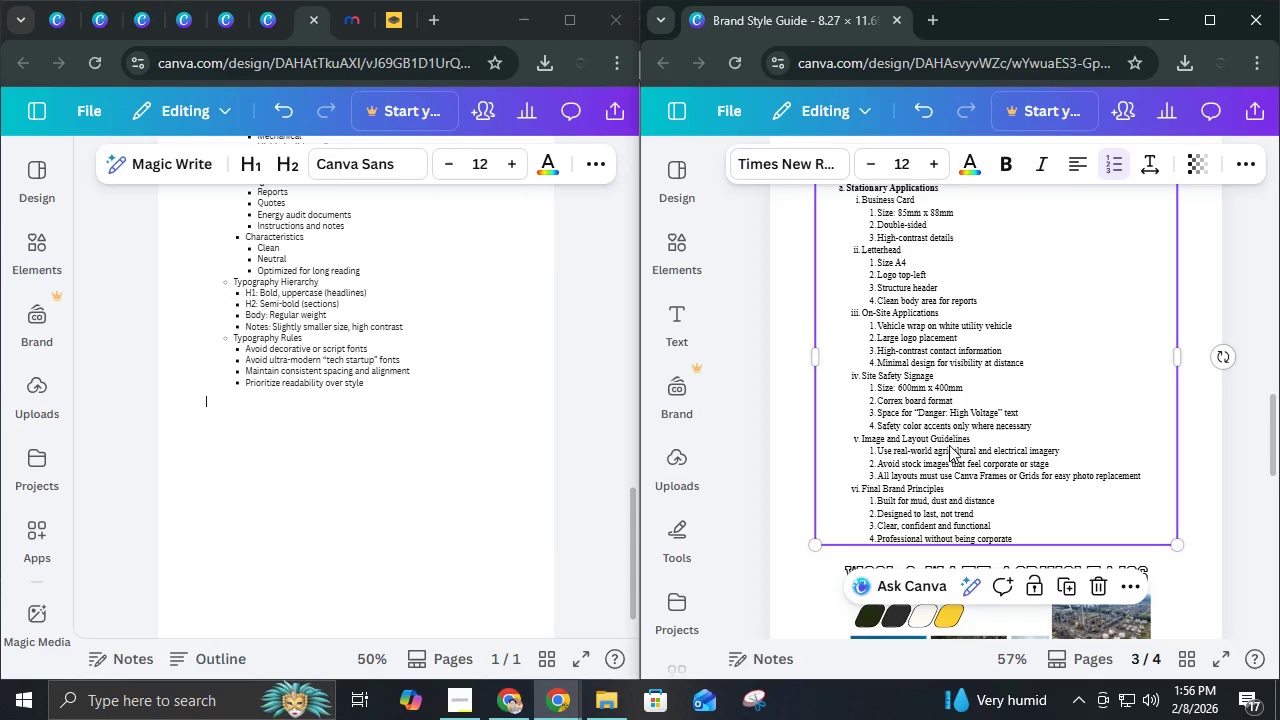 
left_click([949, 445])
 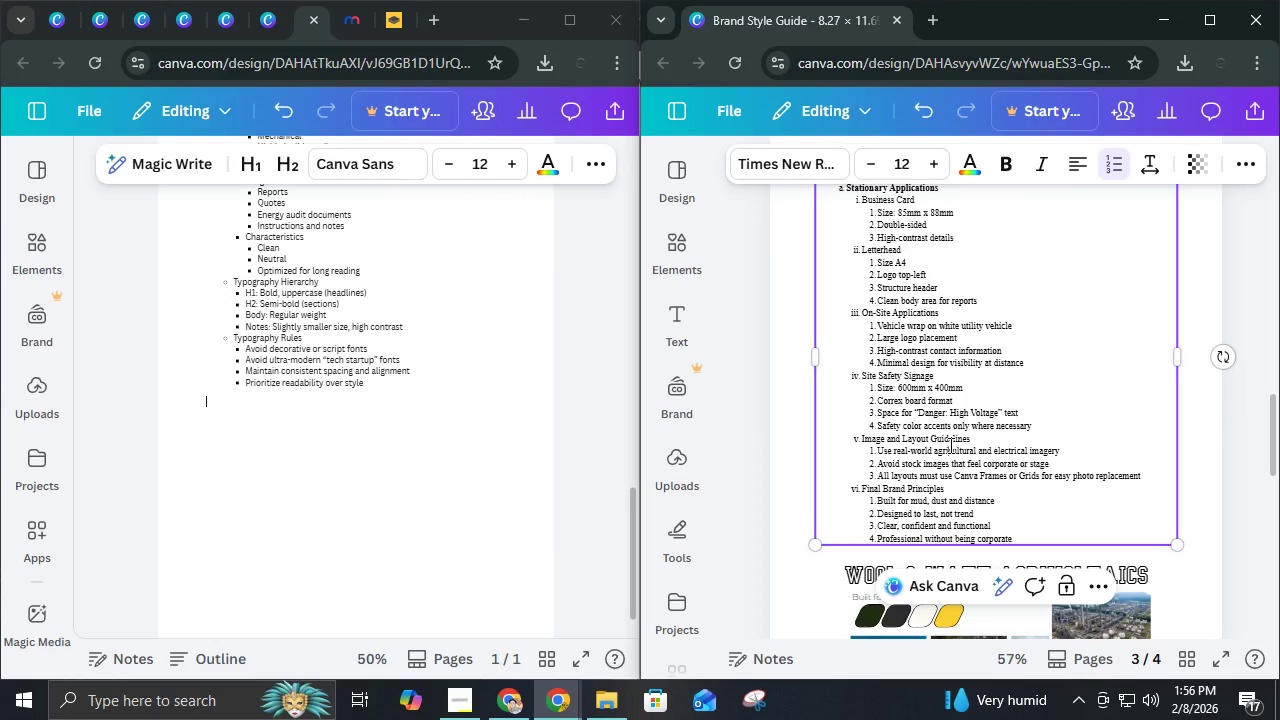 
key(Control+A)
 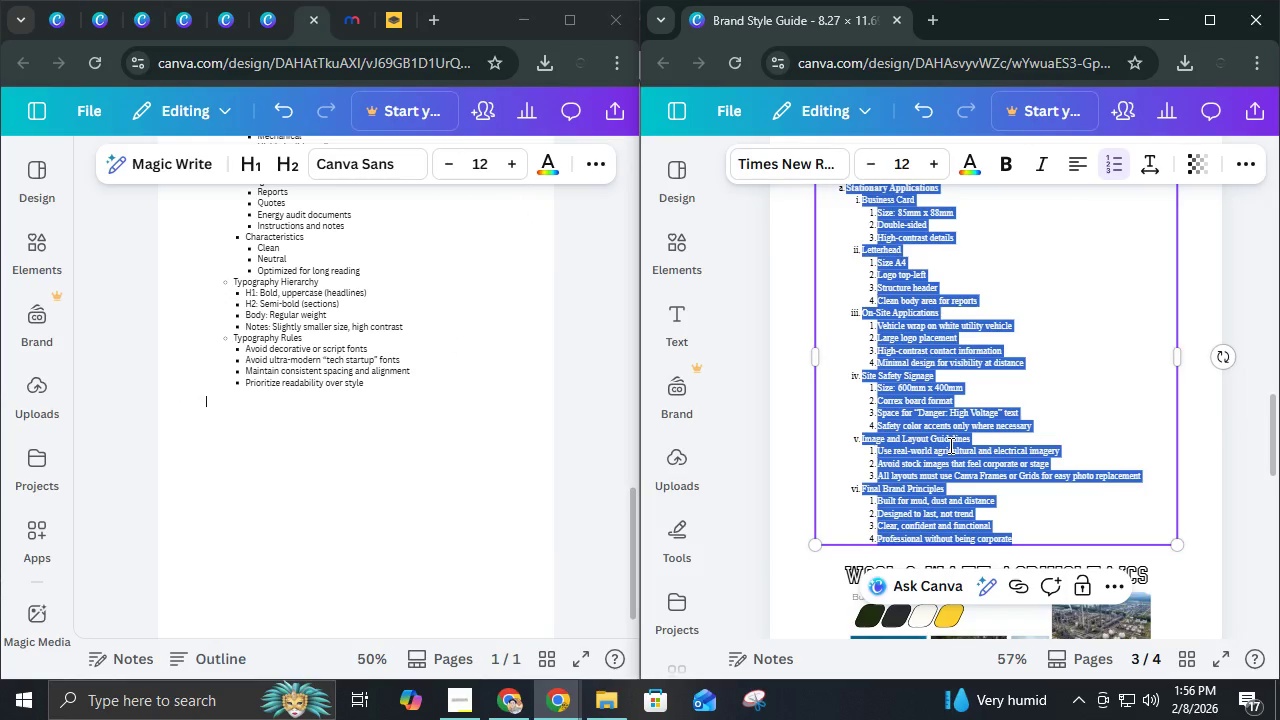 
key(Control+C)
 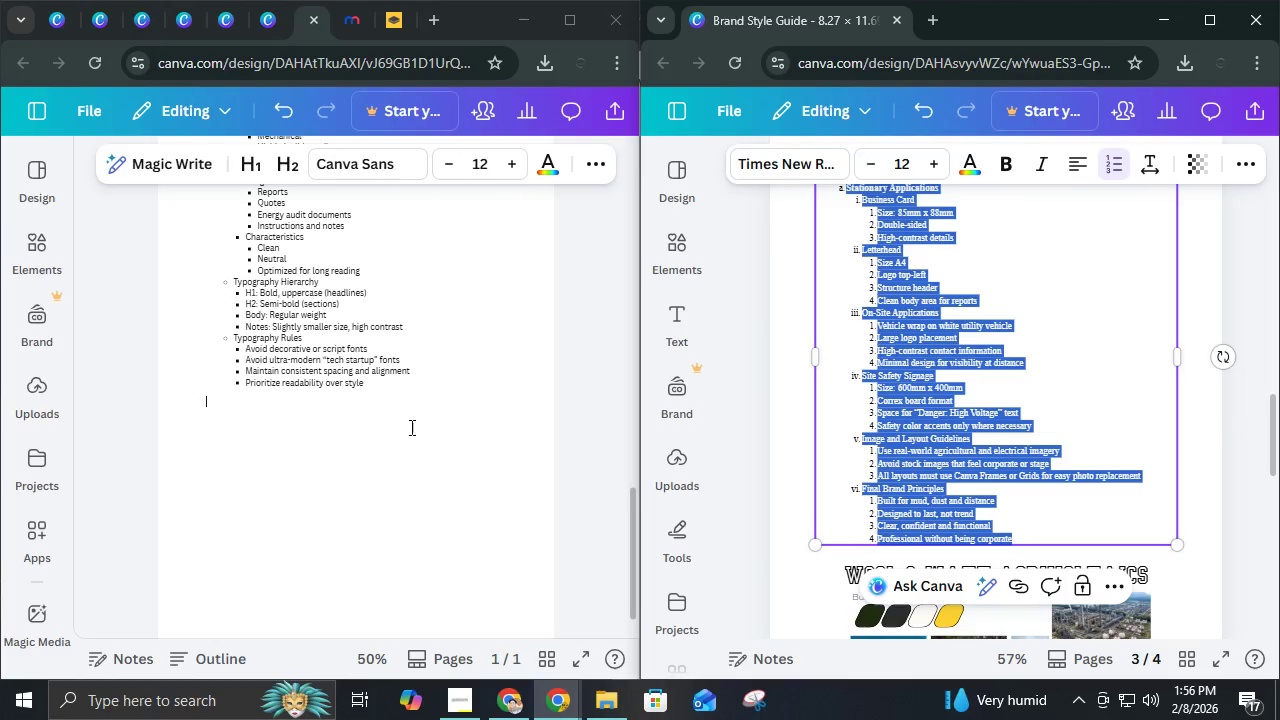 
left_click([409, 426])
 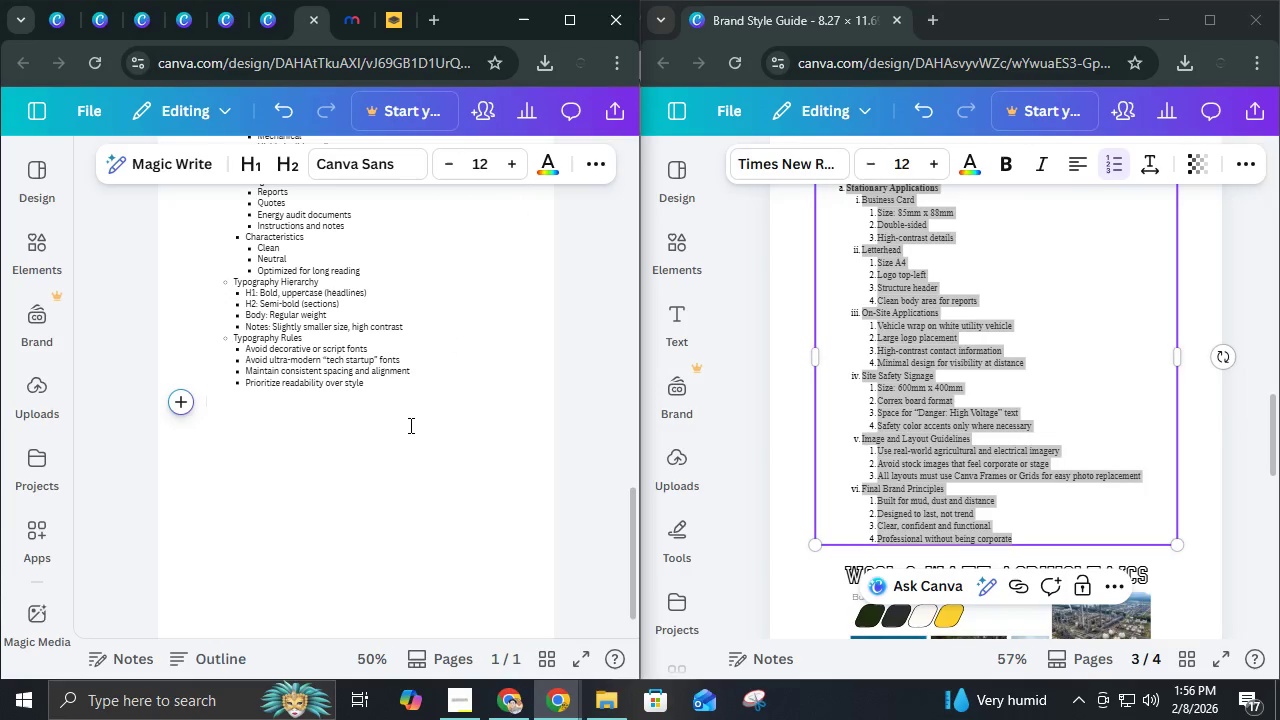 
key(Control+V)
 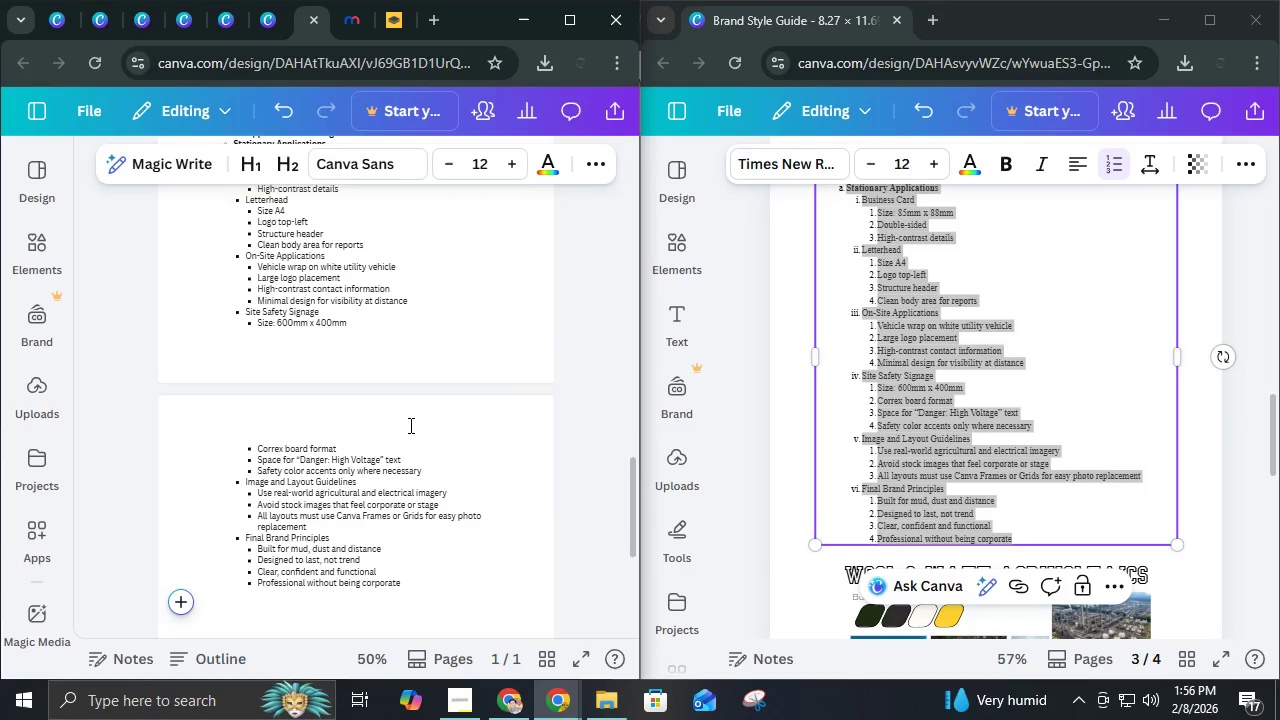 
scroll: coordinate [409, 425], scroll_direction: down, amount: 4.0
 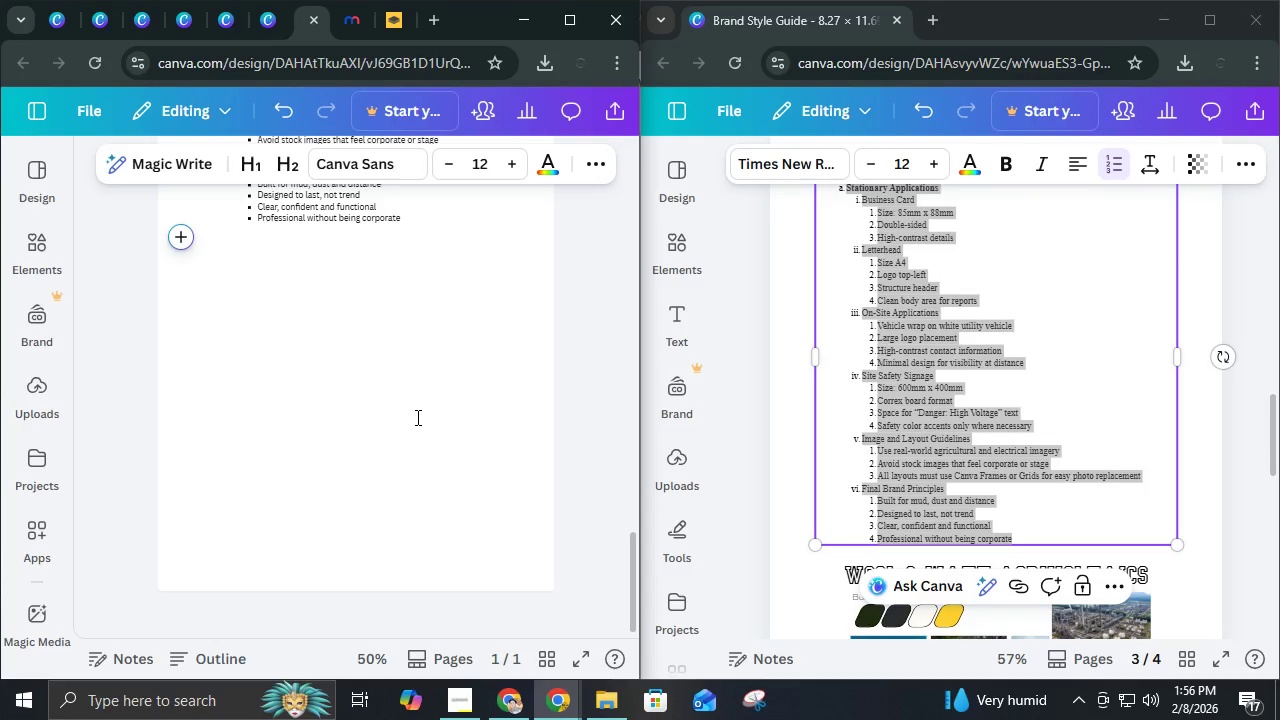 
key(Backspace)
 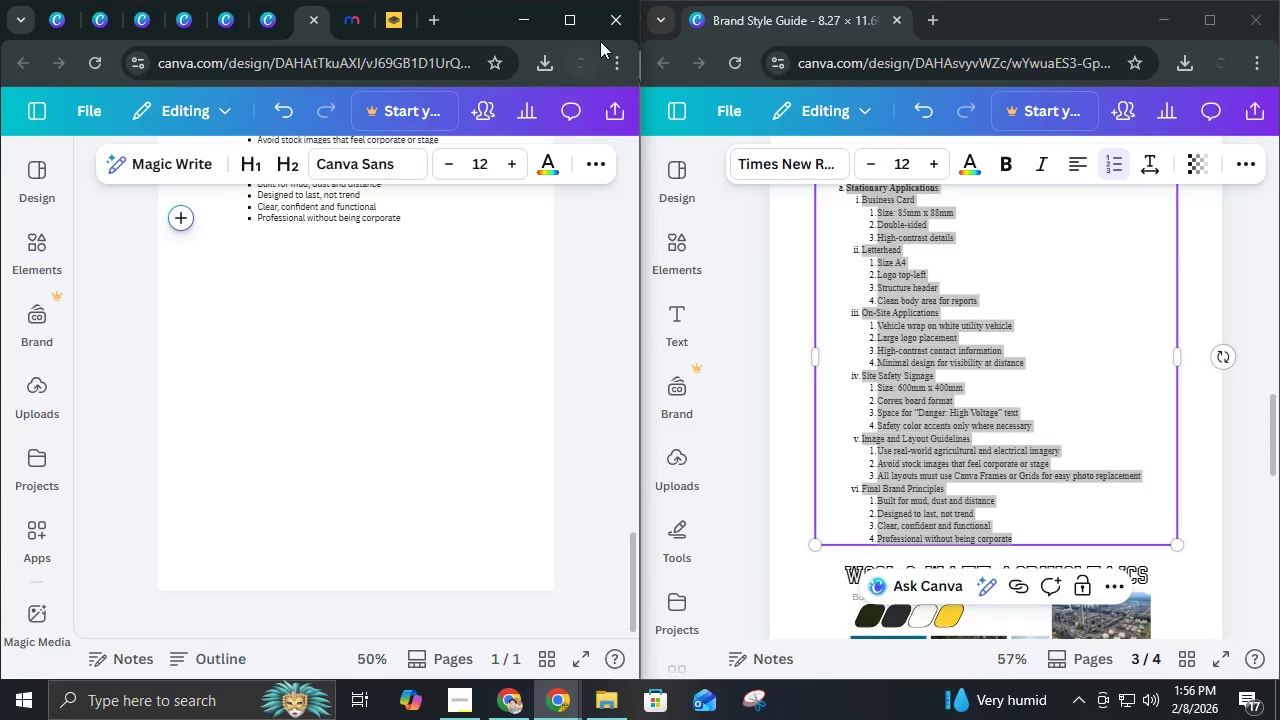 
left_click([567, 20])
 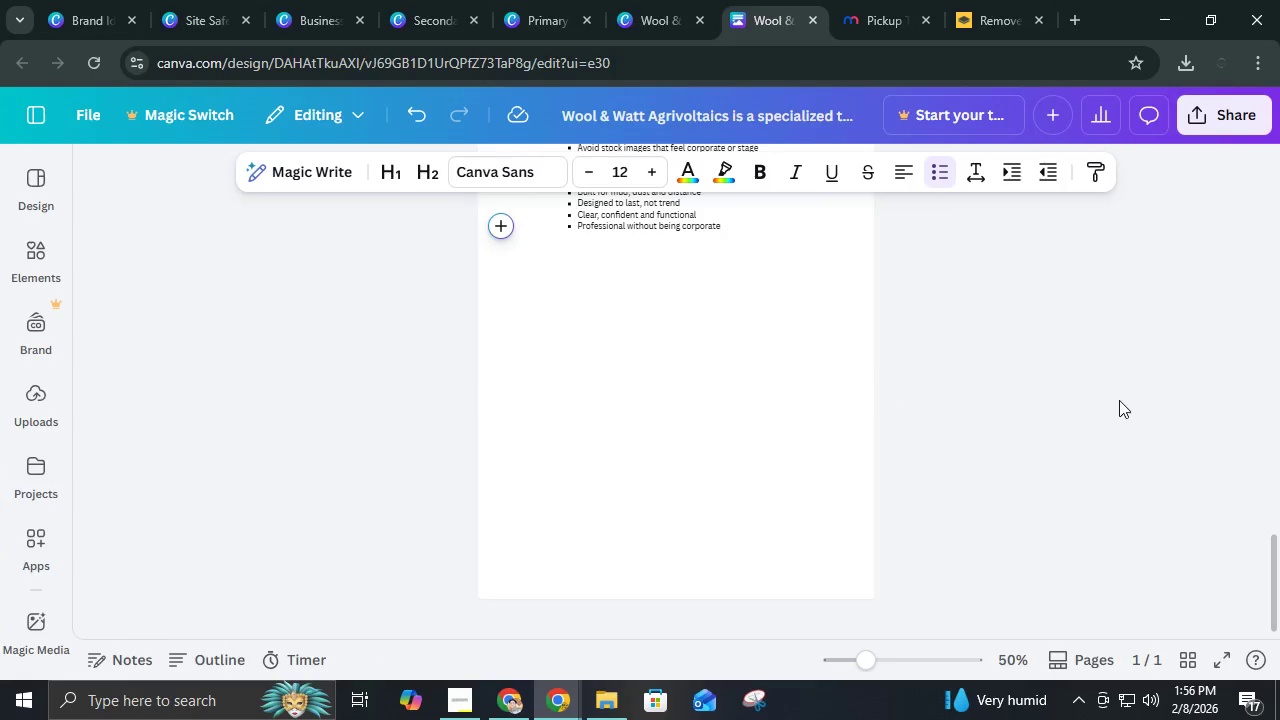 
left_click([1119, 400])
 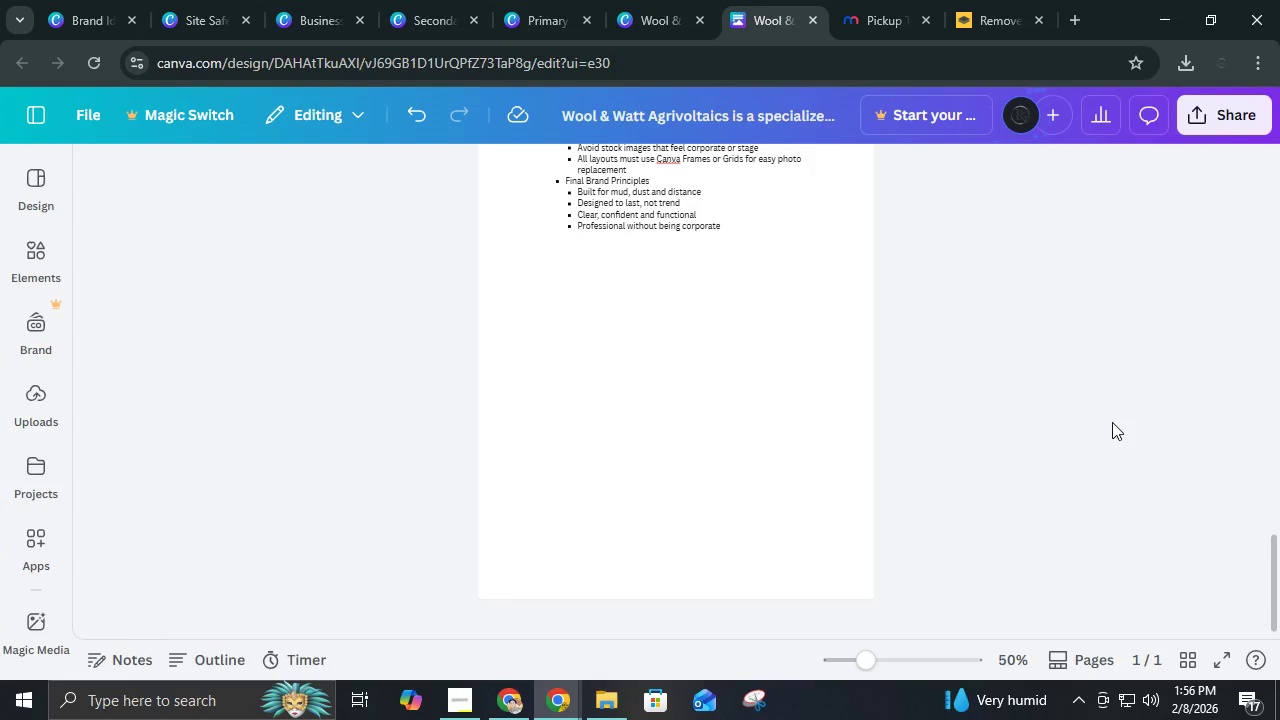 
scroll: coordinate [1112, 423], scroll_direction: up, amount: 20.0
 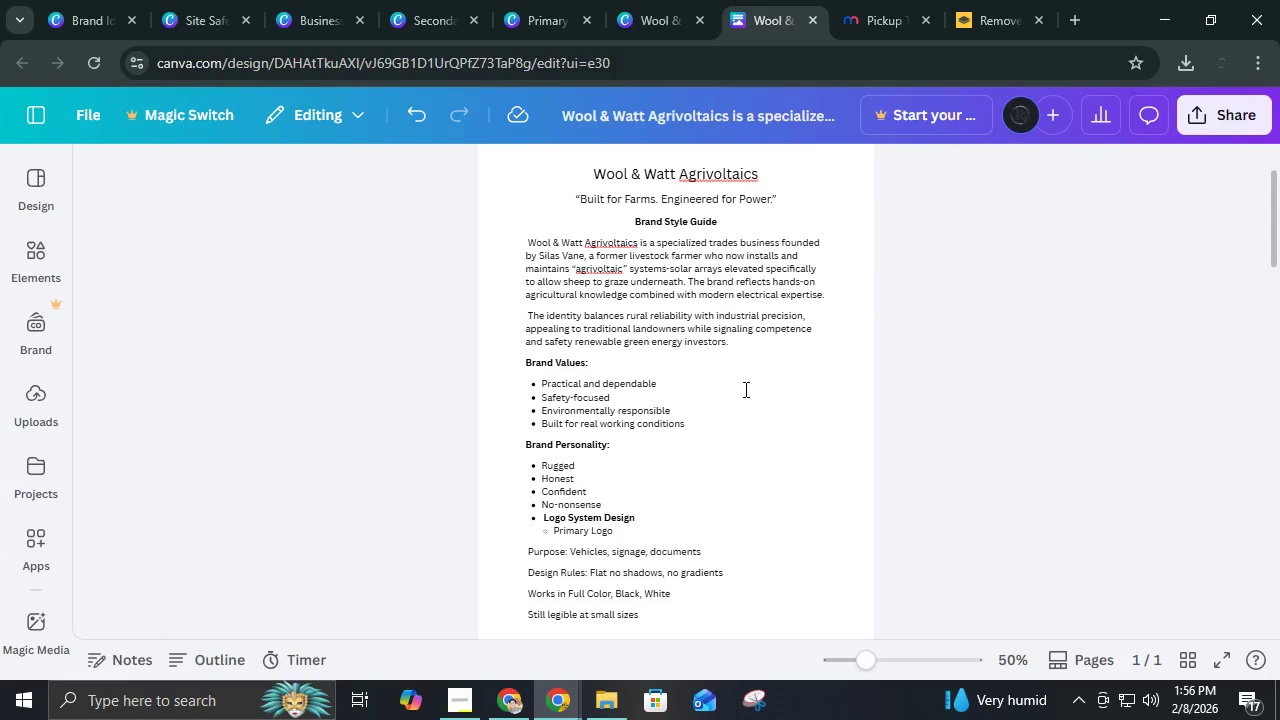 
left_click([712, 284])
 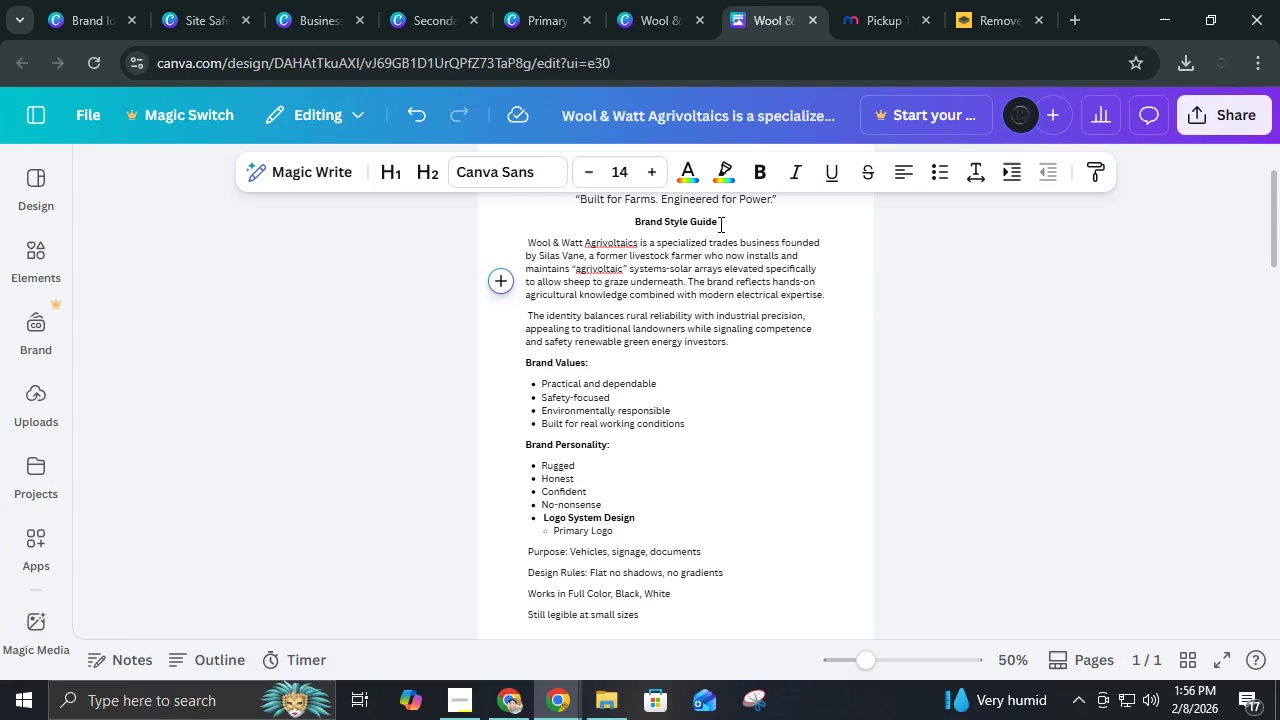 
left_click([719, 224])
 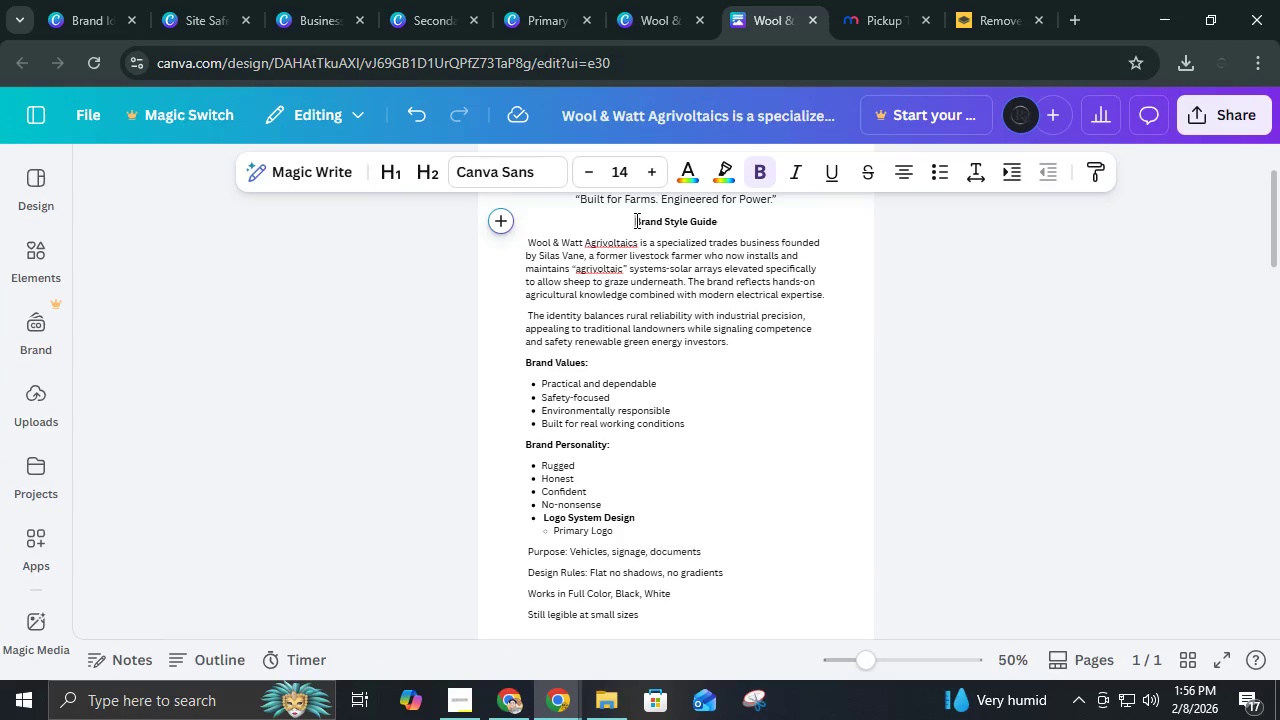 
left_click([635, 220])
 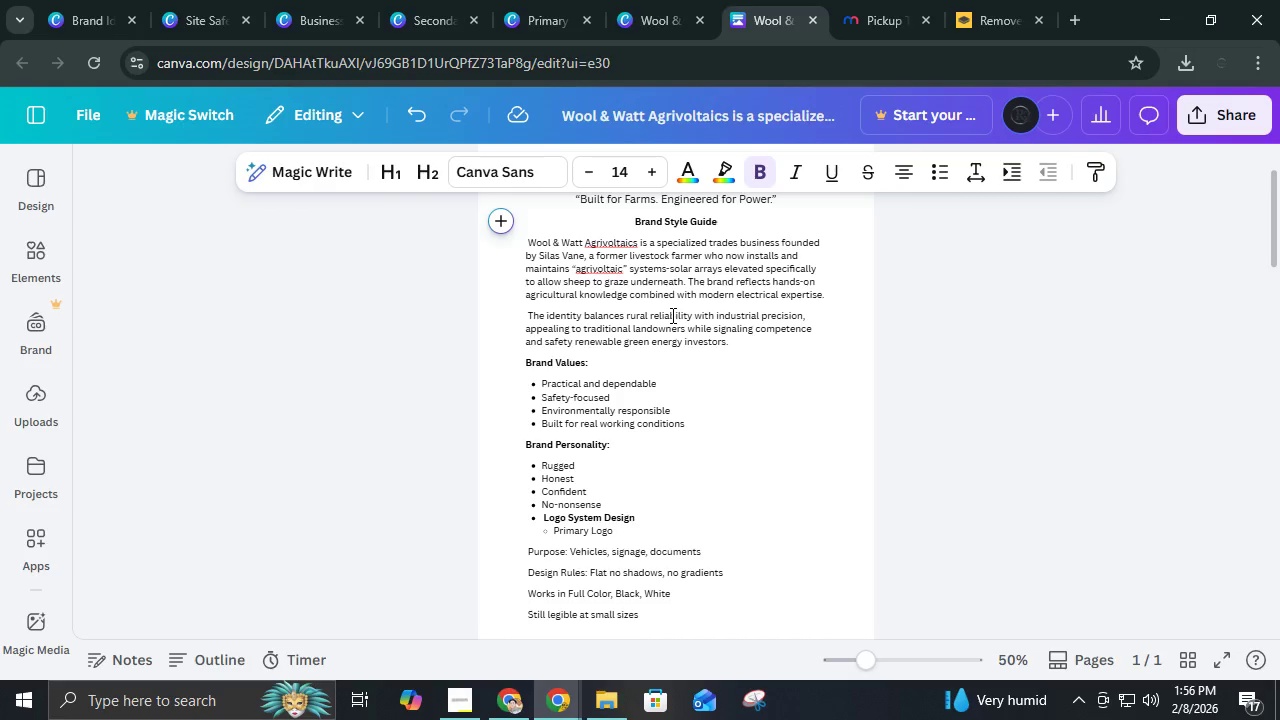 
key(Enter)
 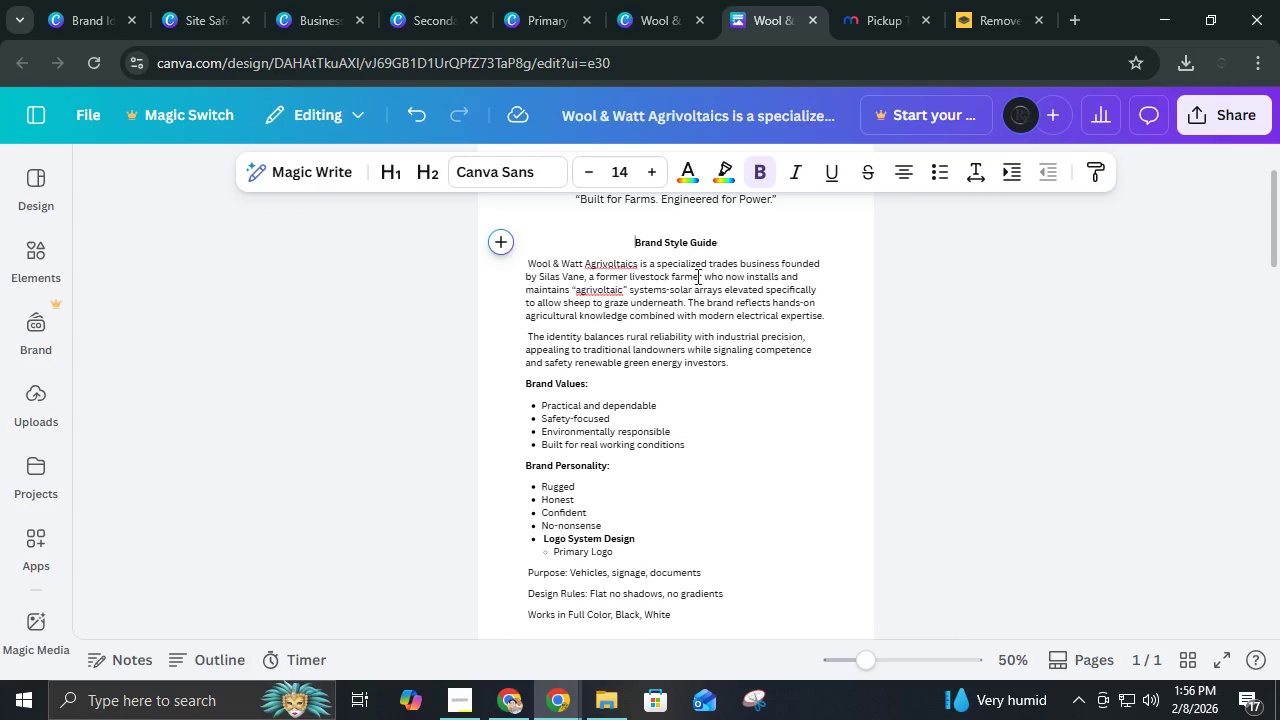 
key(Enter)
 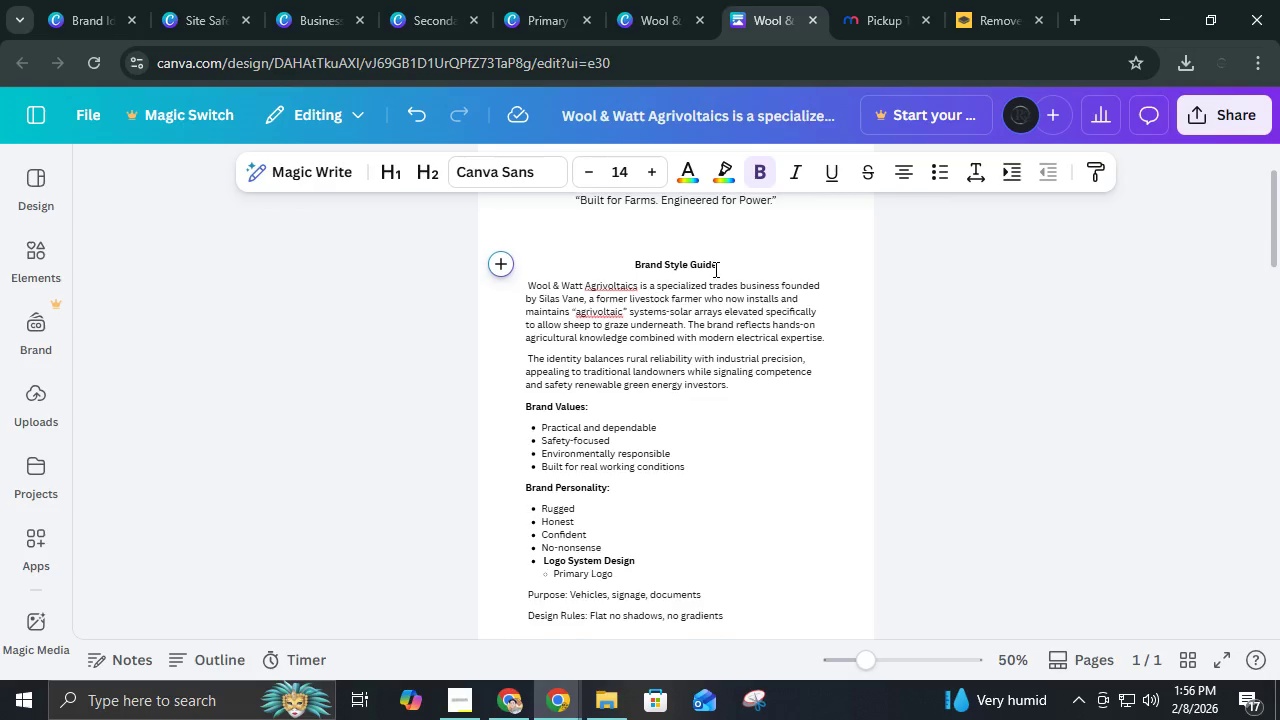 
scroll: coordinate [714, 269], scroll_direction: up, amount: 2.0
 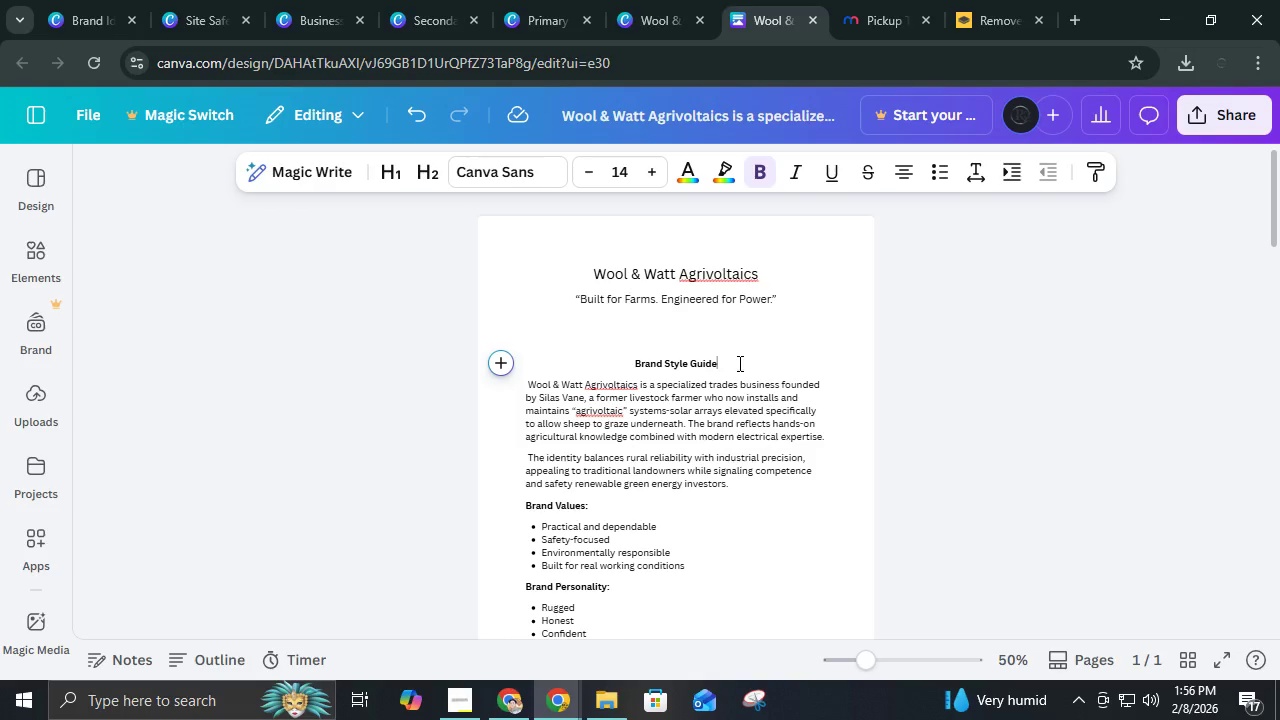 
left_click([738, 363])
 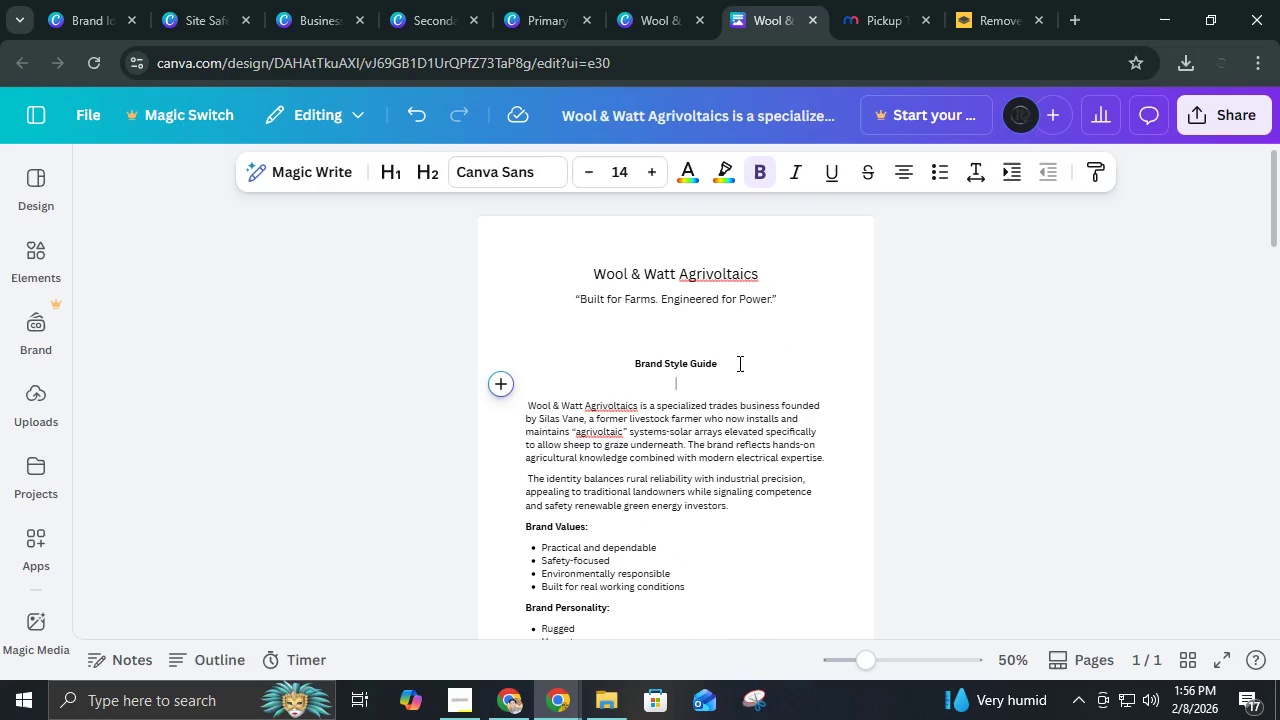 
key(Enter)
 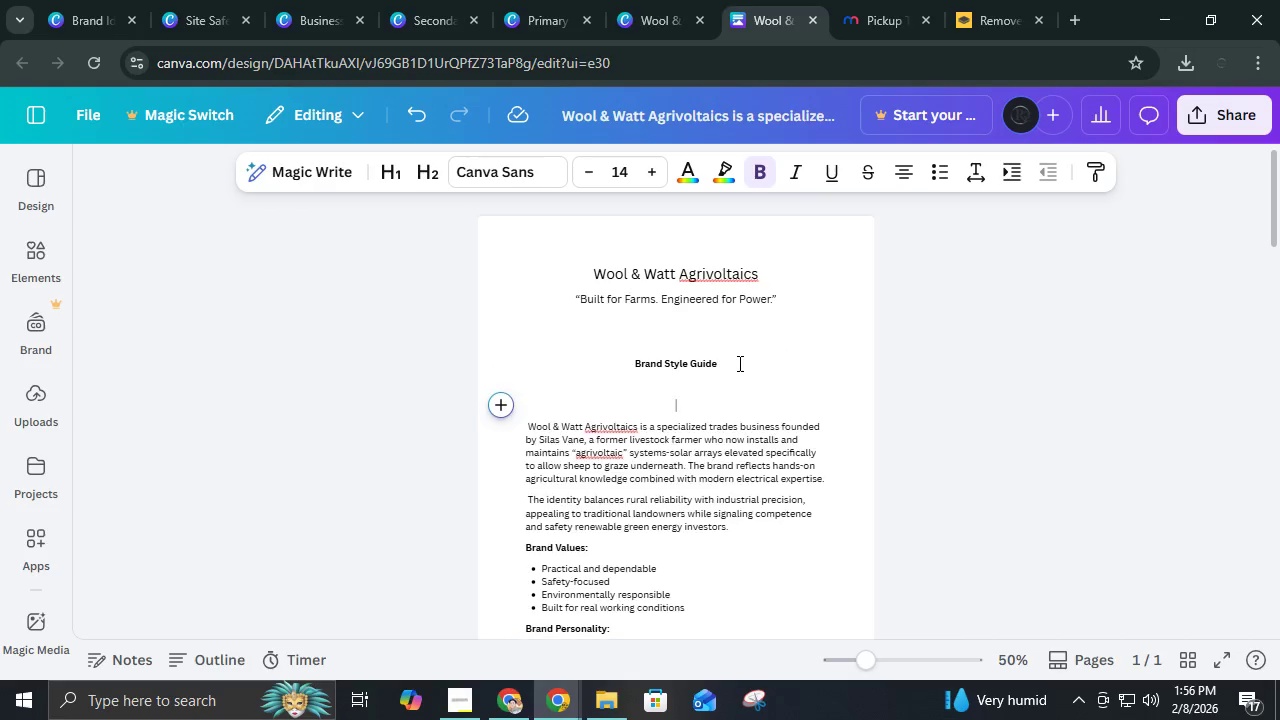 
key(Enter)
 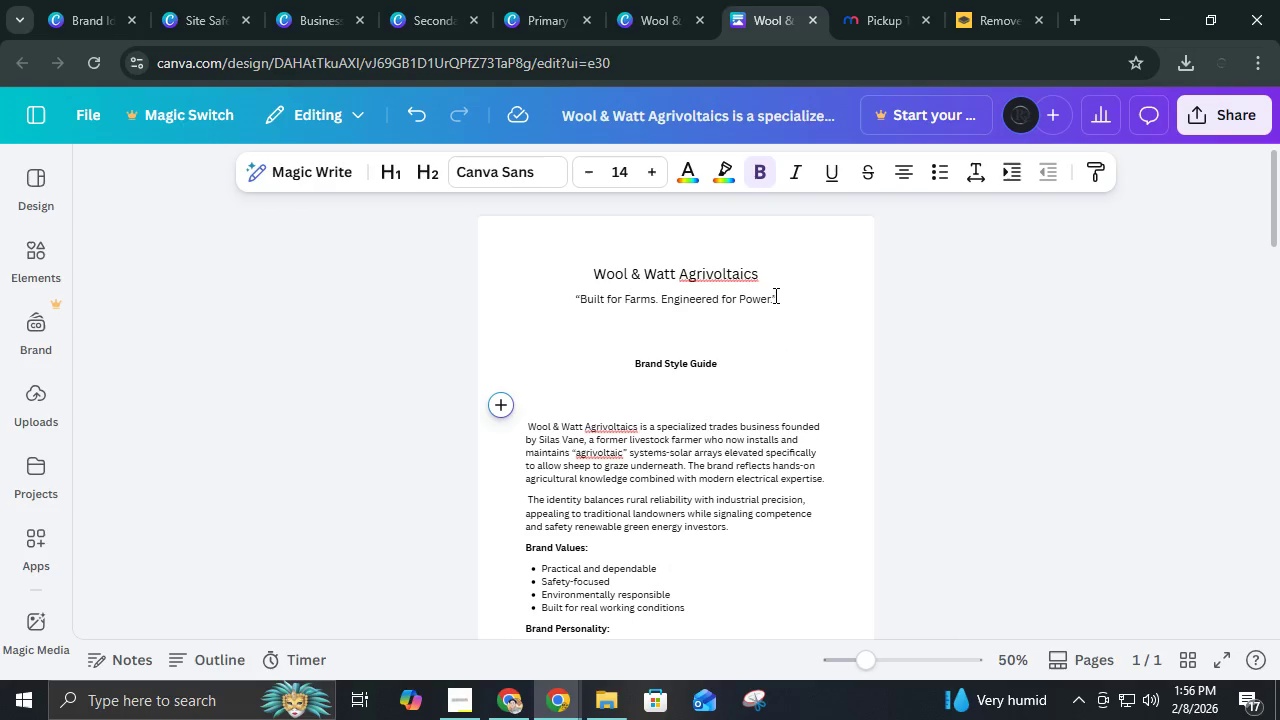 
left_click_drag(start_coordinate=[781, 295], to_coordinate=[568, 285])
 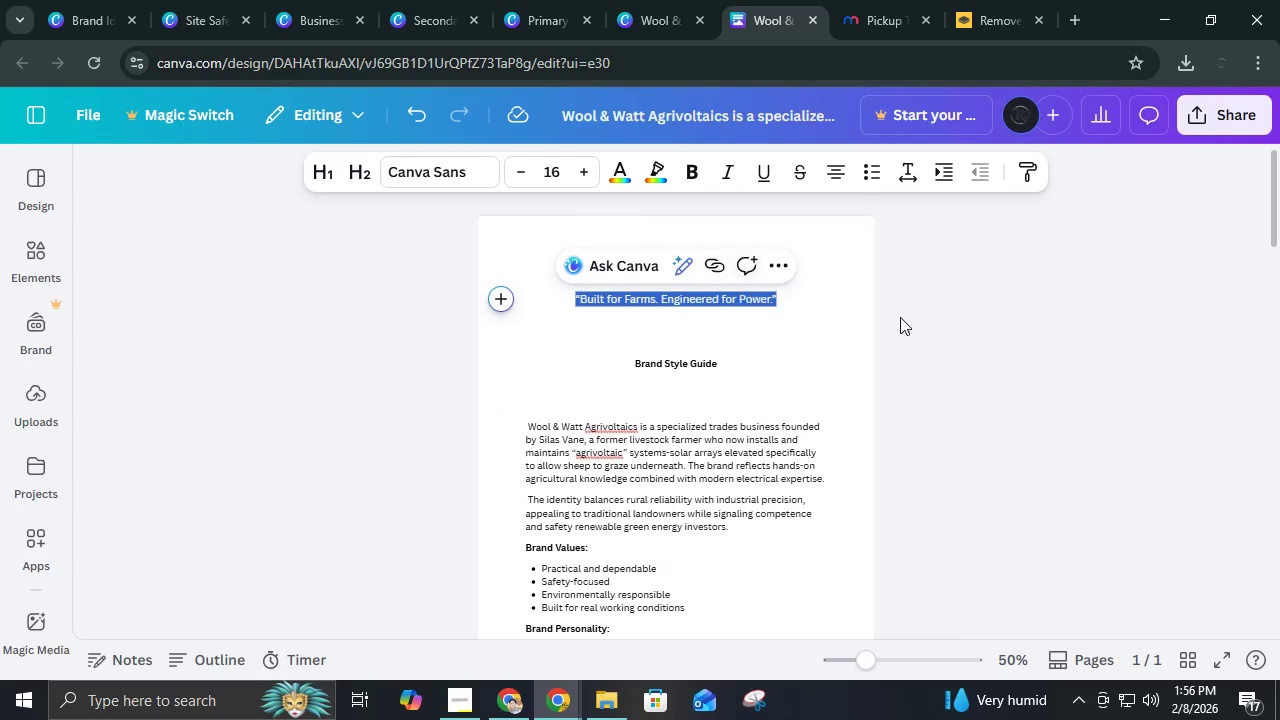 
left_click([935, 317])
 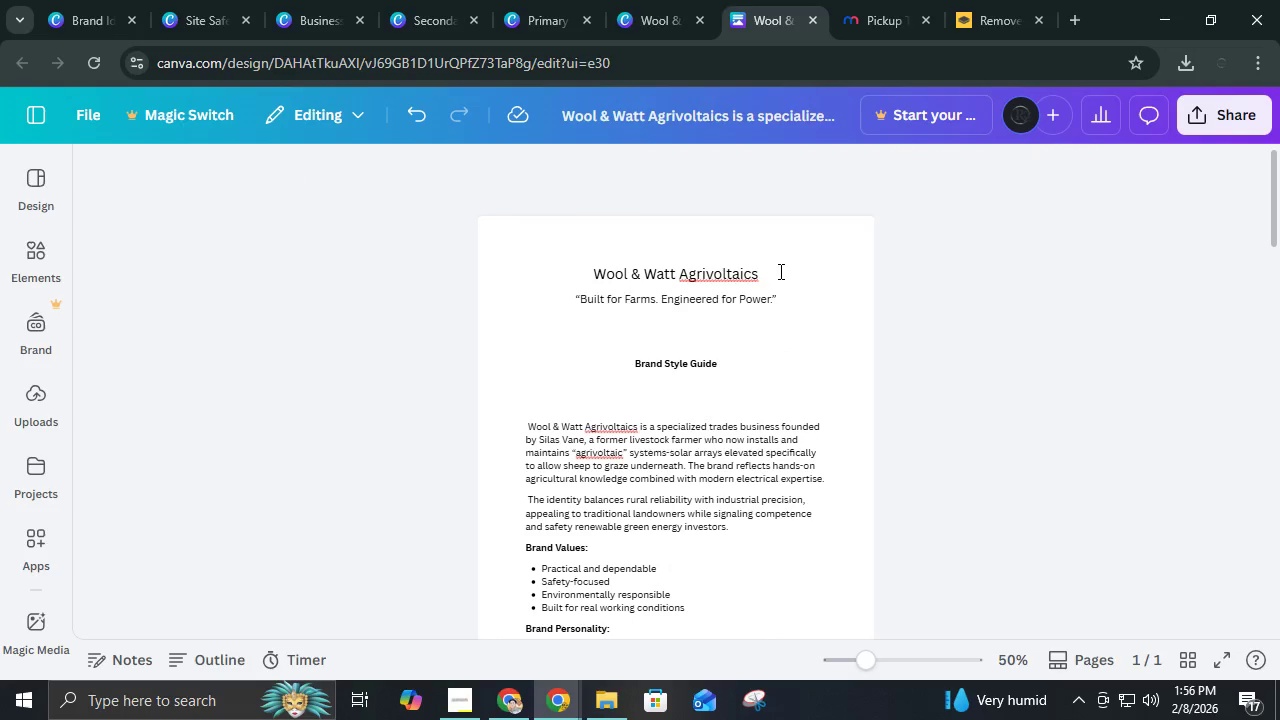 
left_click_drag(start_coordinate=[774, 271], to_coordinate=[497, 272])
 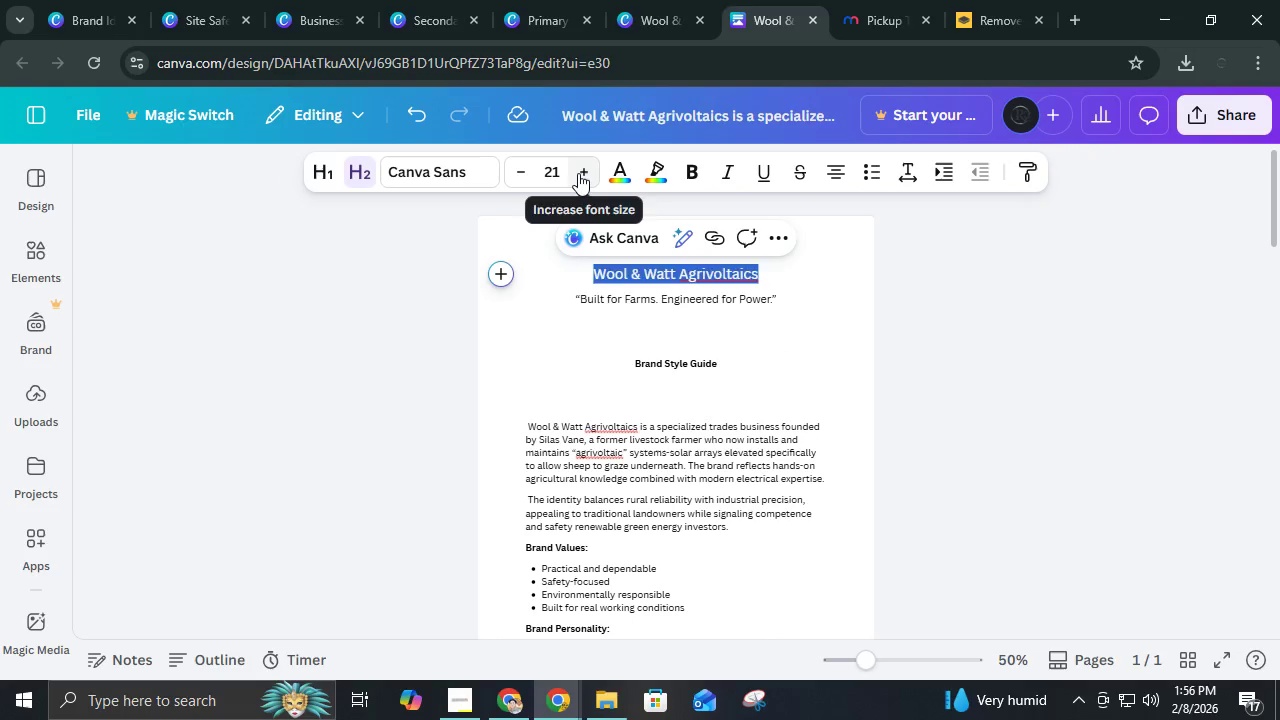 
double_click([578, 173])
 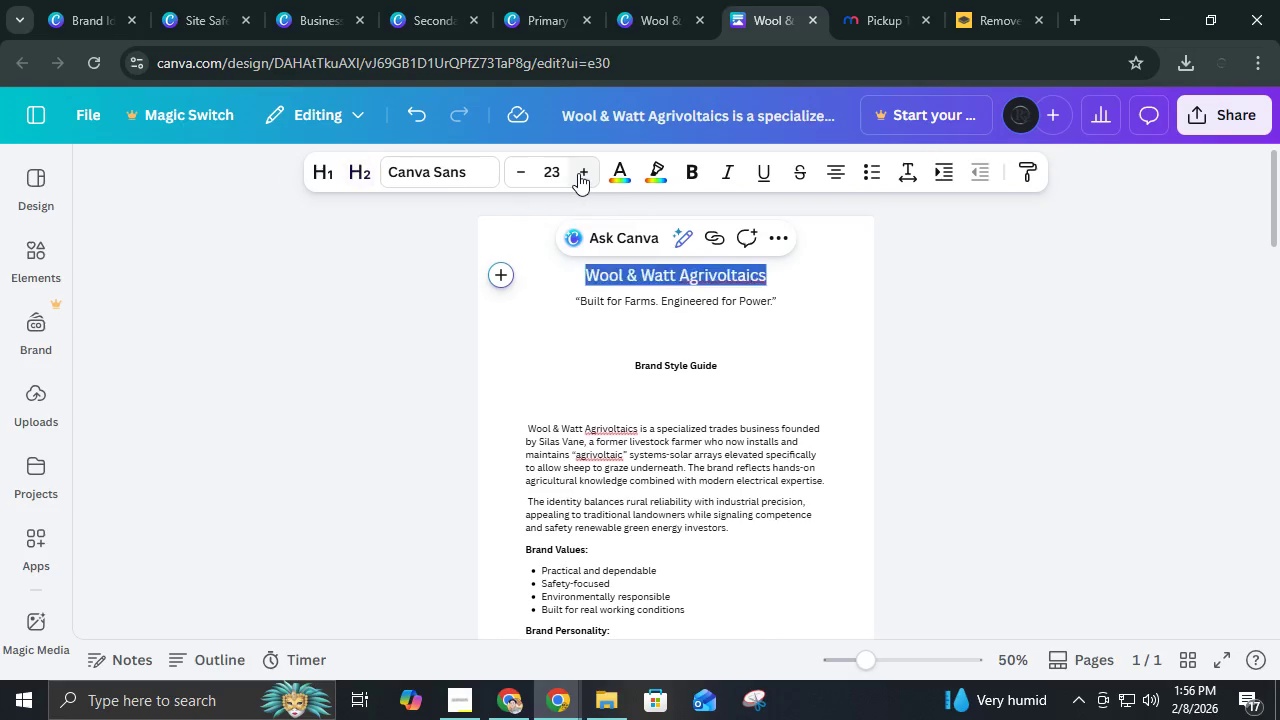 
triple_click([578, 173])
 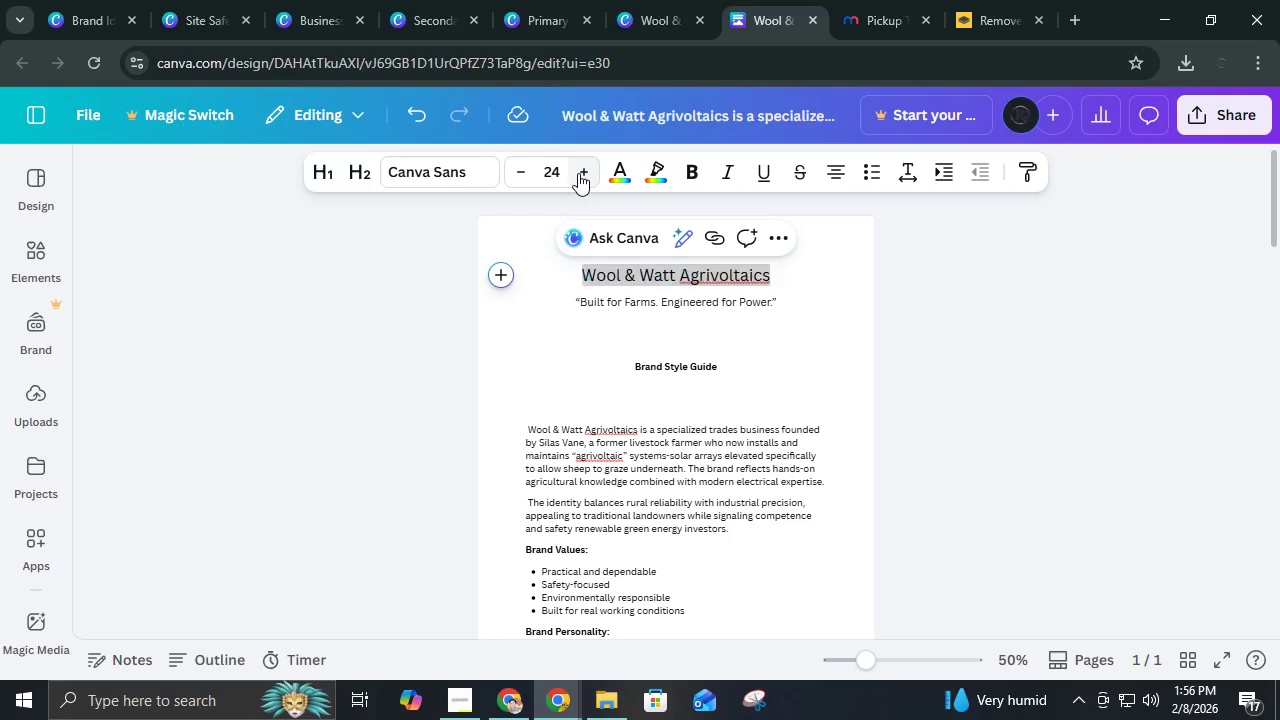 
triple_click([578, 173])
 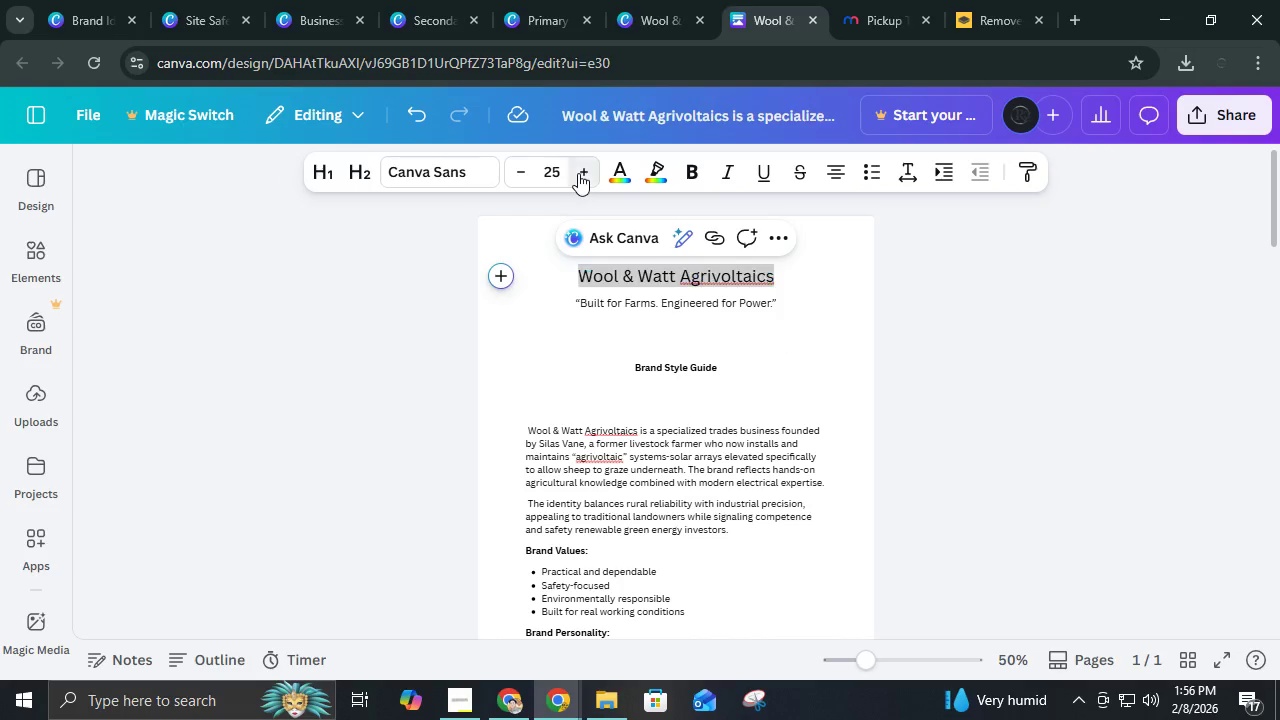 
triple_click([578, 173])
 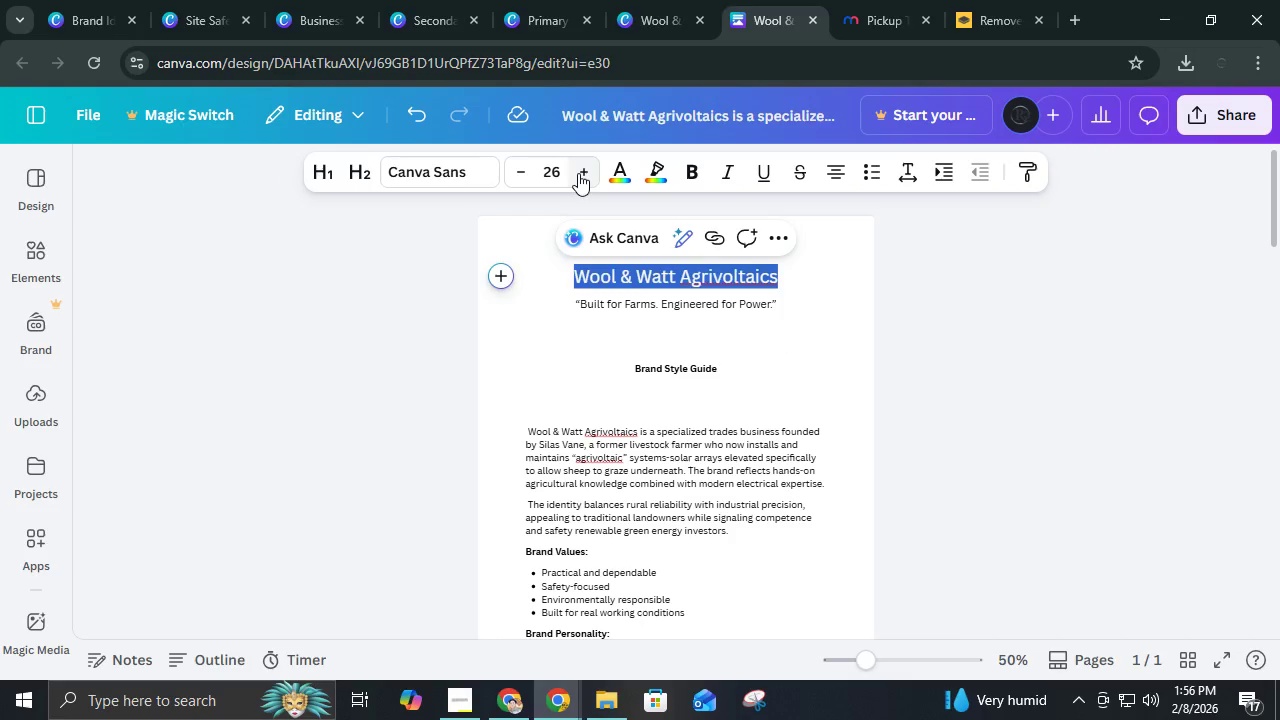 
triple_click([578, 173])
 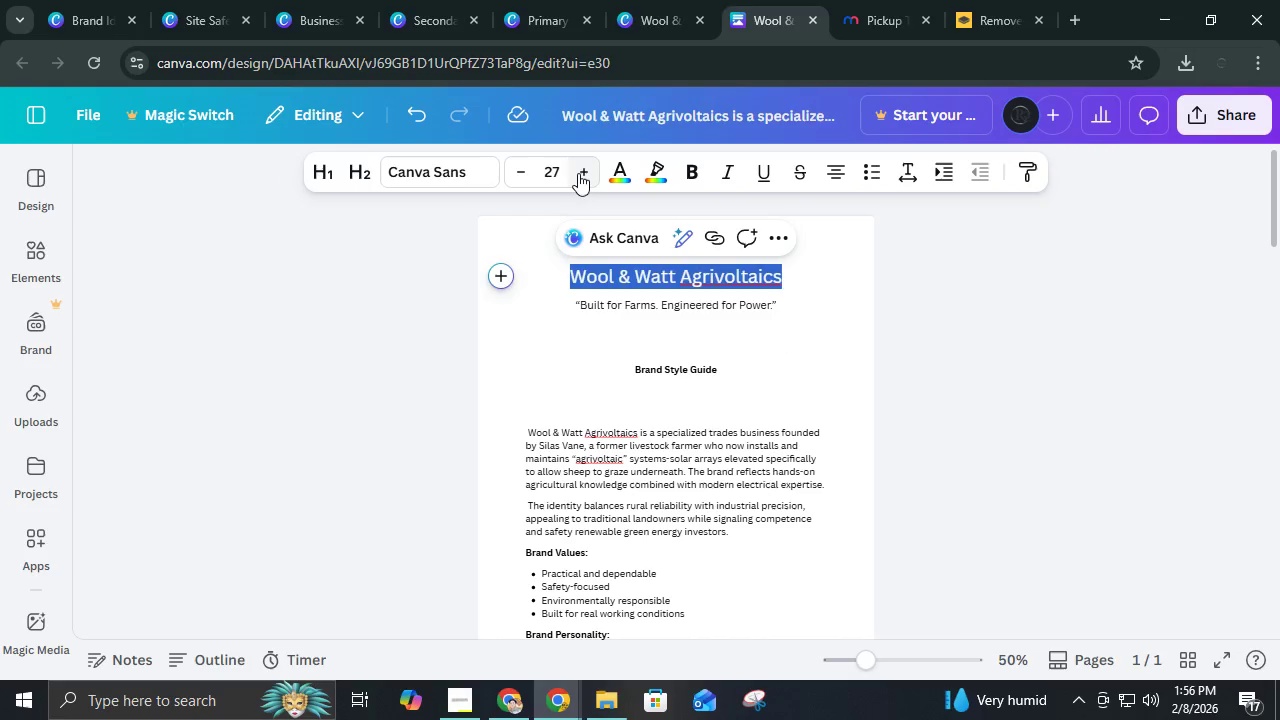 
triple_click([578, 173])
 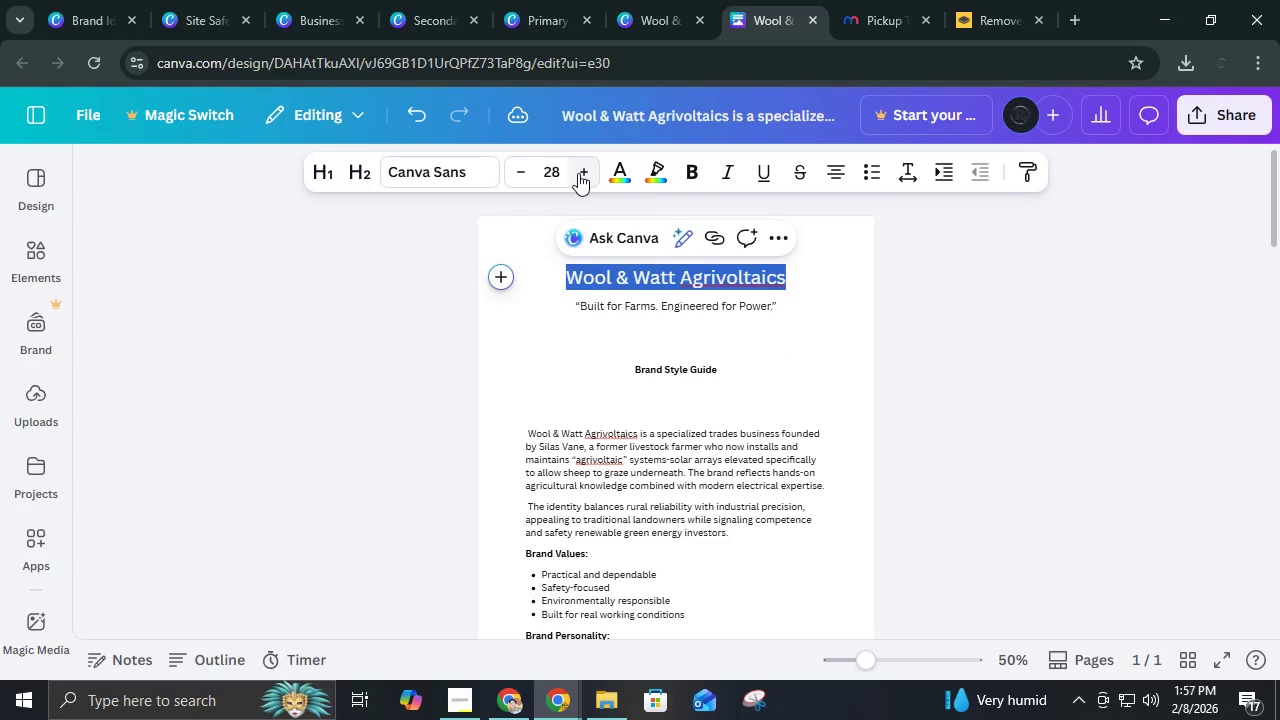 
triple_click([578, 173])
 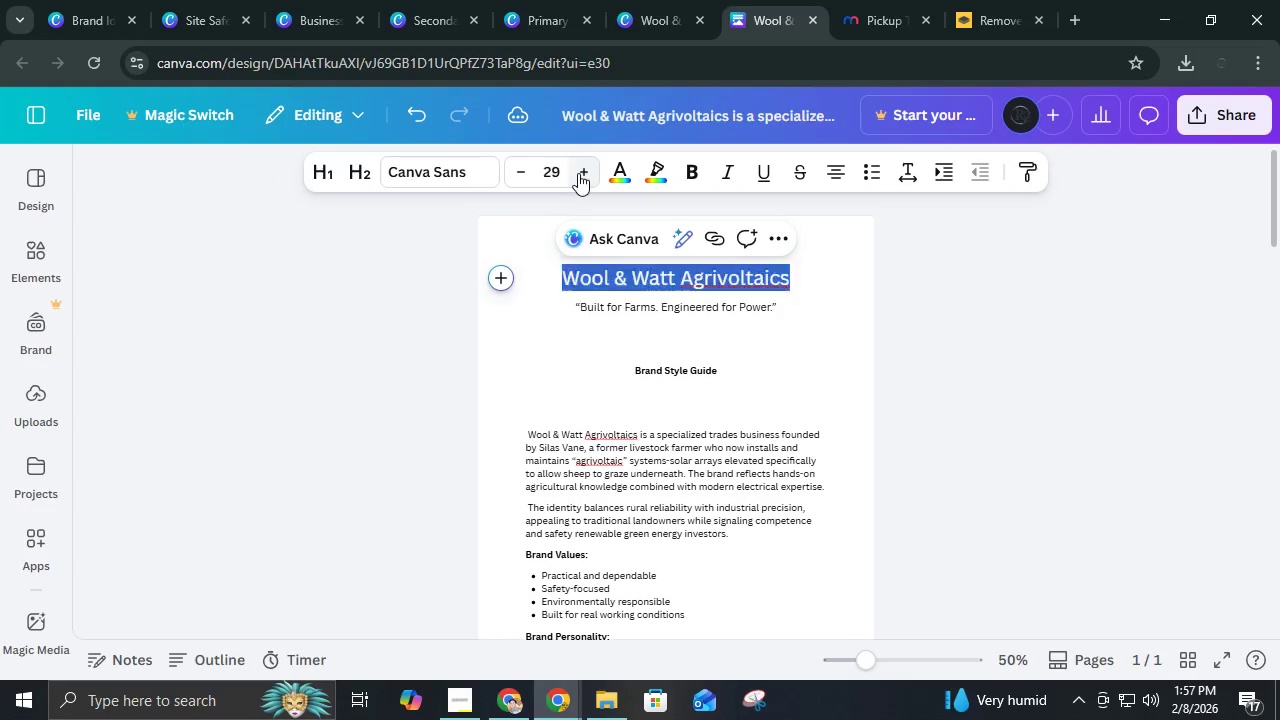 
triple_click([578, 173])
 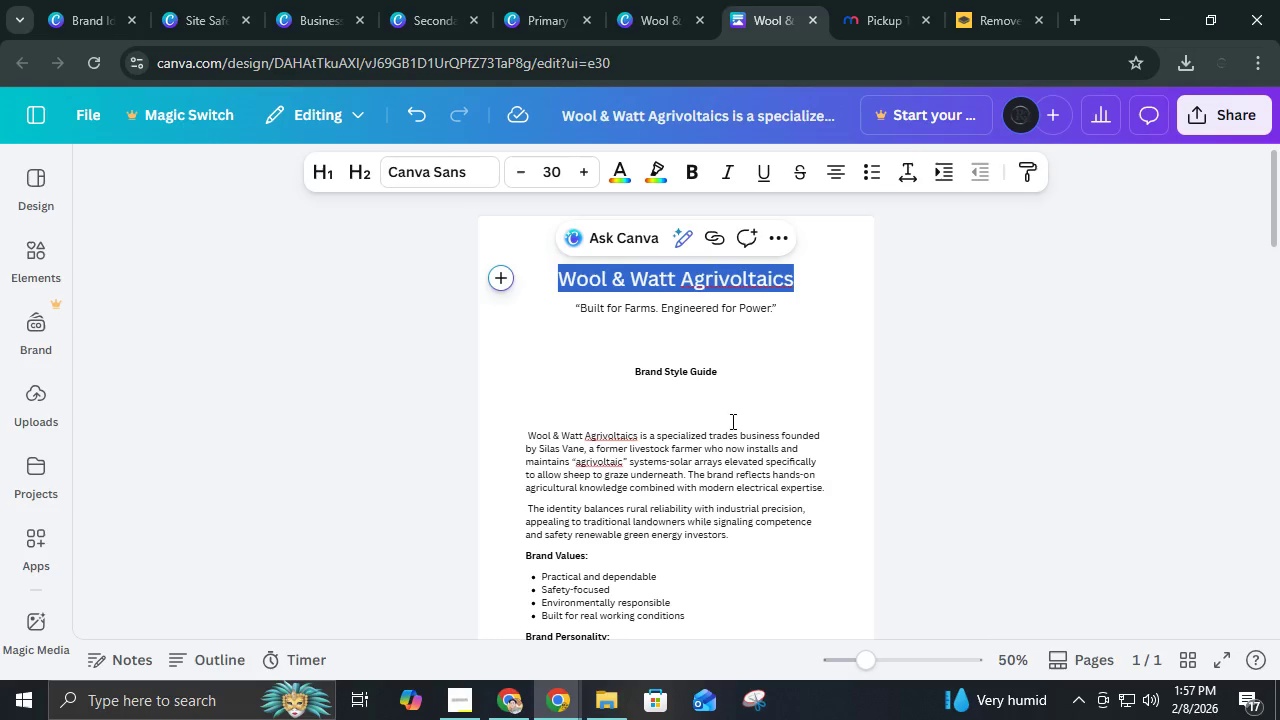 
left_click([755, 402])
 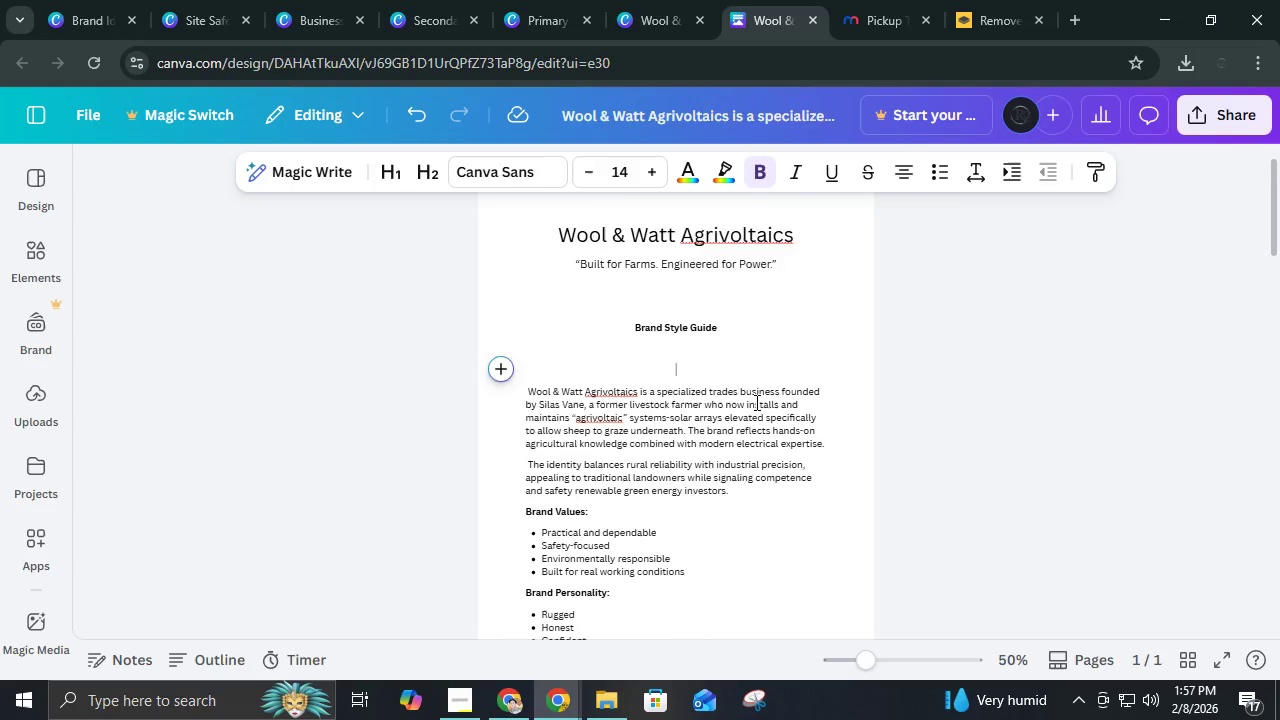 
scroll: coordinate [656, 377], scroll_direction: down, amount: 4.0
 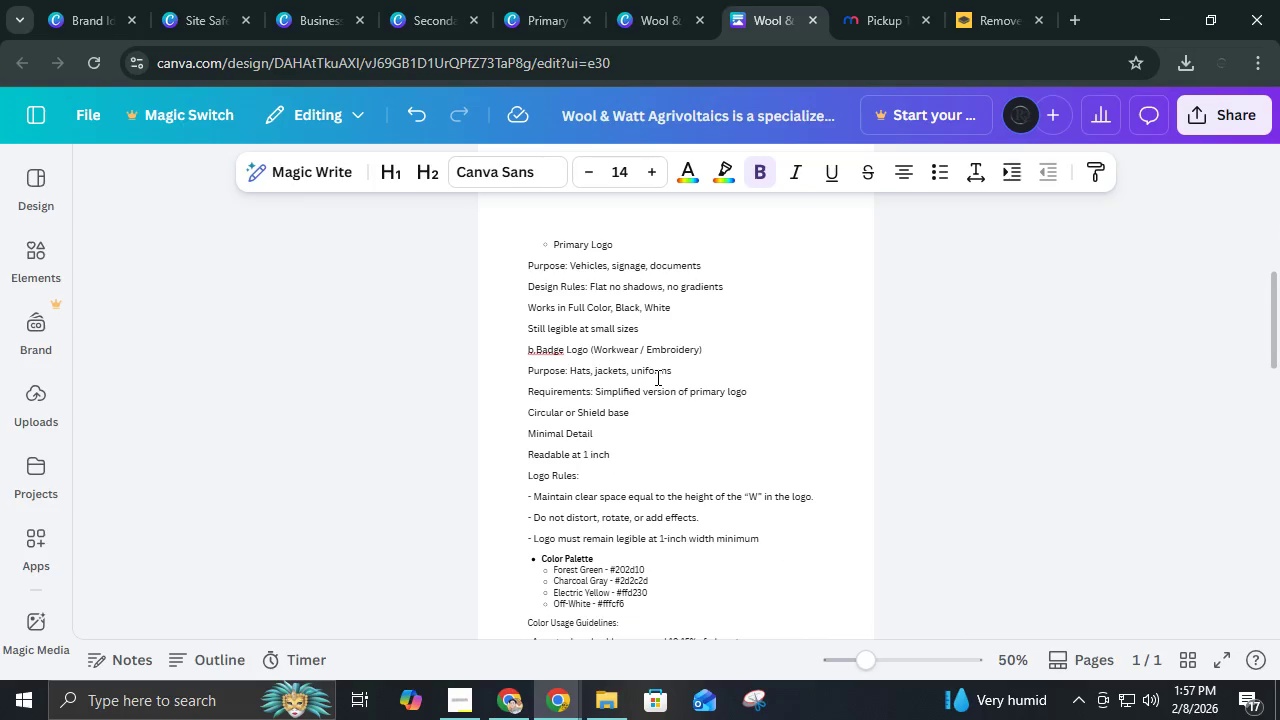 
scroll: coordinate [656, 377], scroll_direction: up, amount: 3.0
 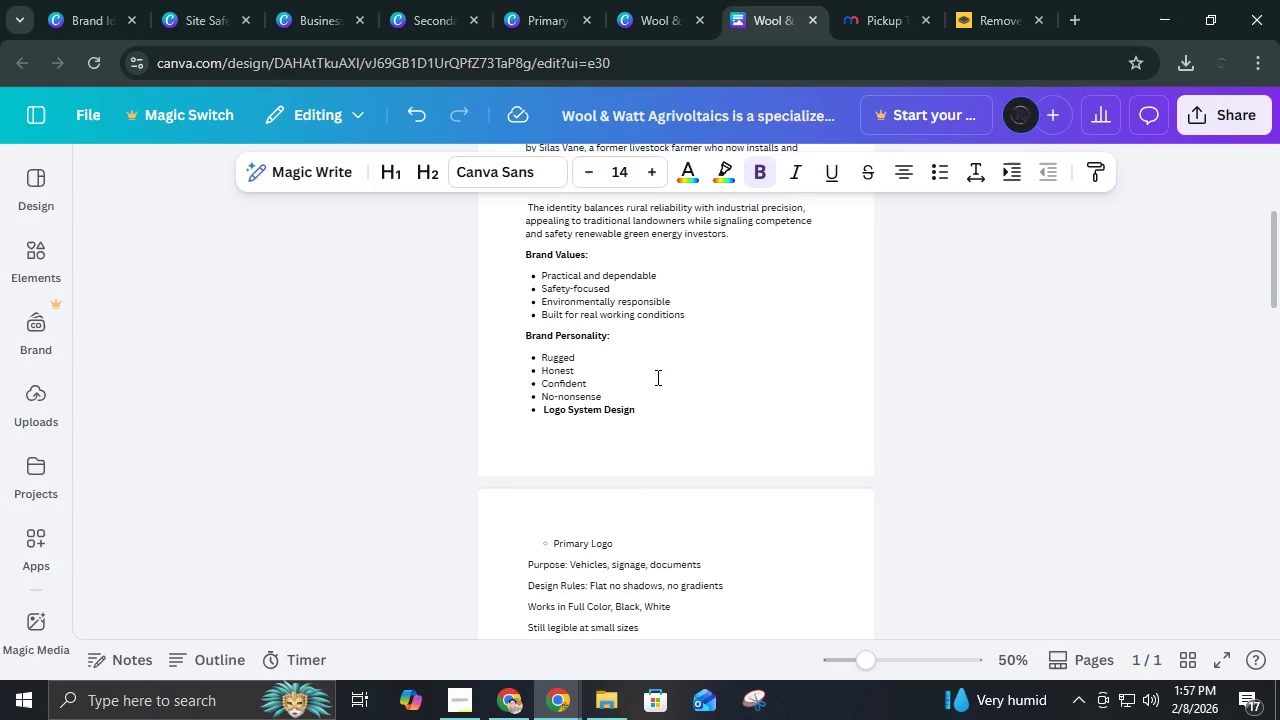 
scroll: coordinate [656, 377], scroll_direction: down, amount: 10.0
 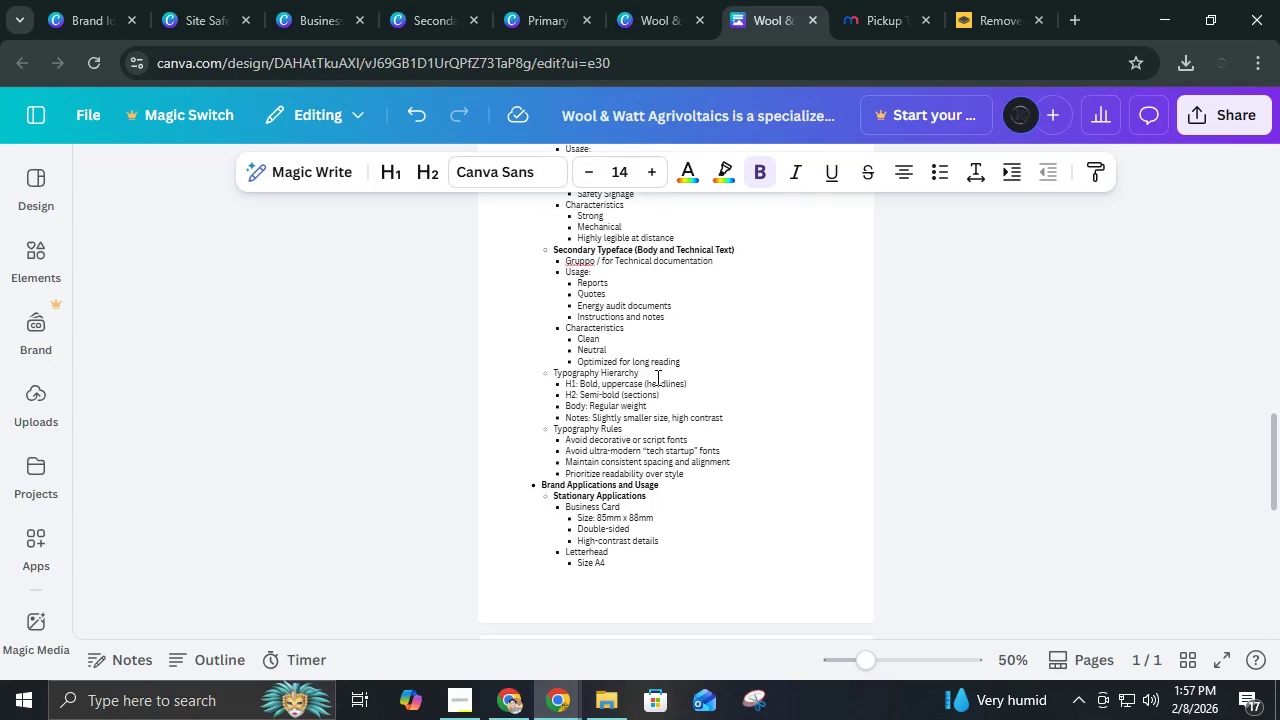 
left_click([656, 377])
 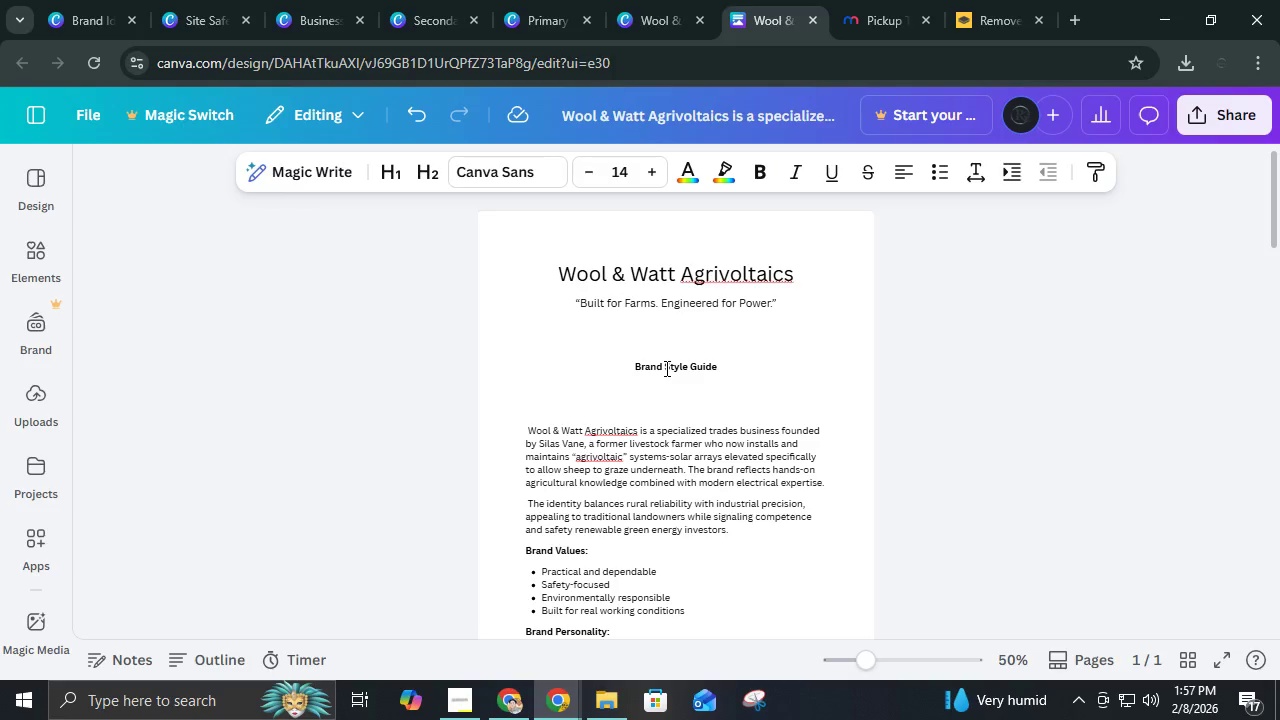 
scroll: coordinate [656, 377], scroll_direction: up, amount: 3.0
 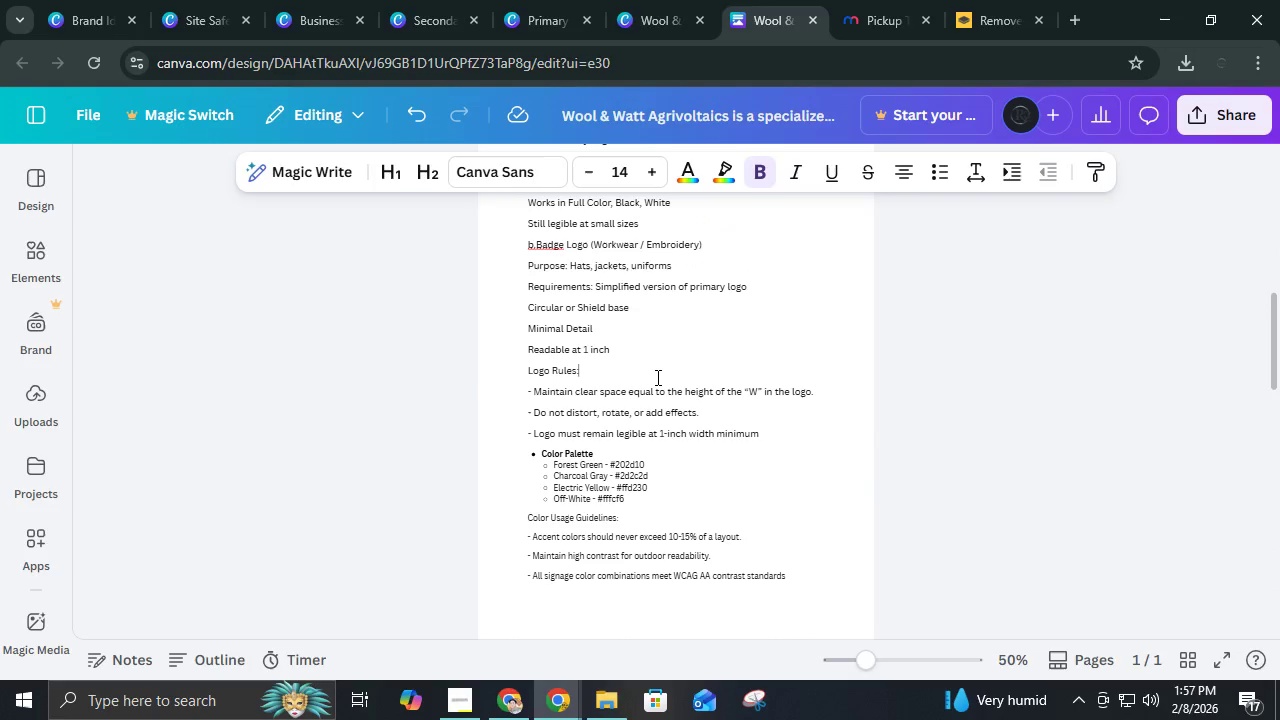 
left_click([682, 363])
 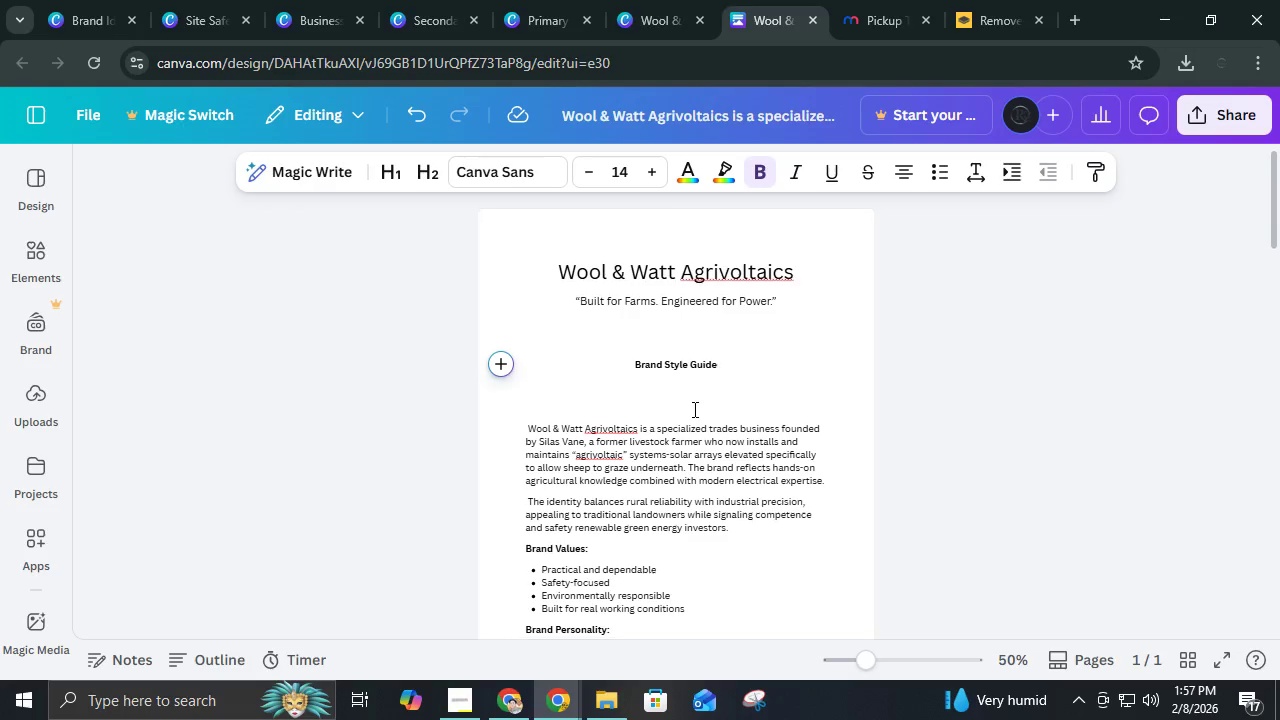 
scroll: coordinate [693, 409], scroll_direction: down, amount: 1.0
 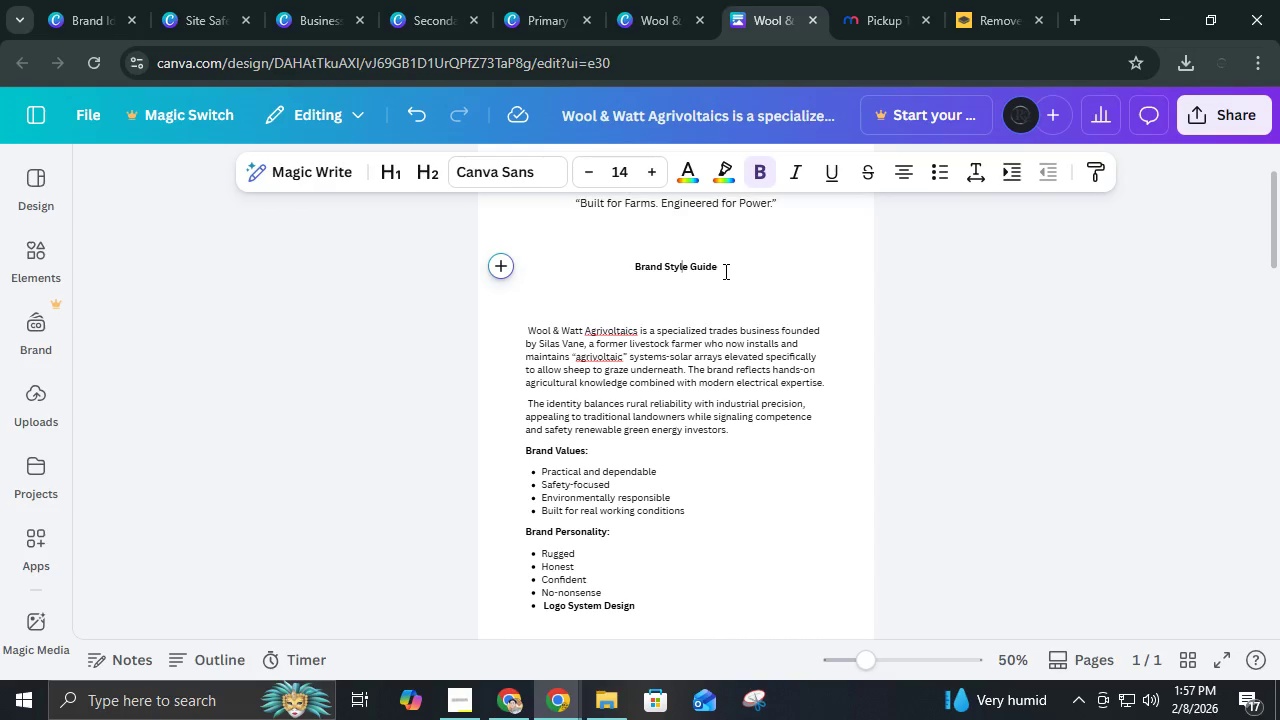 
left_click_drag(start_coordinate=[722, 268], to_coordinate=[622, 268])
 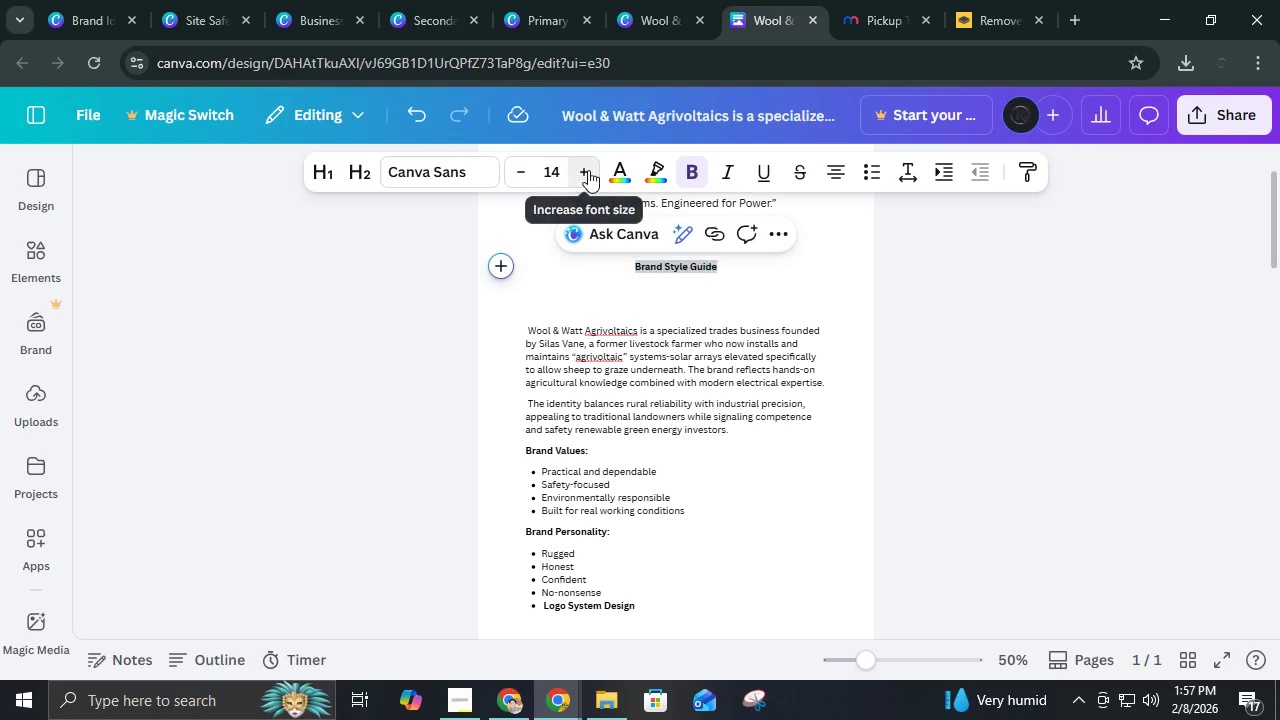 
double_click([588, 170])
 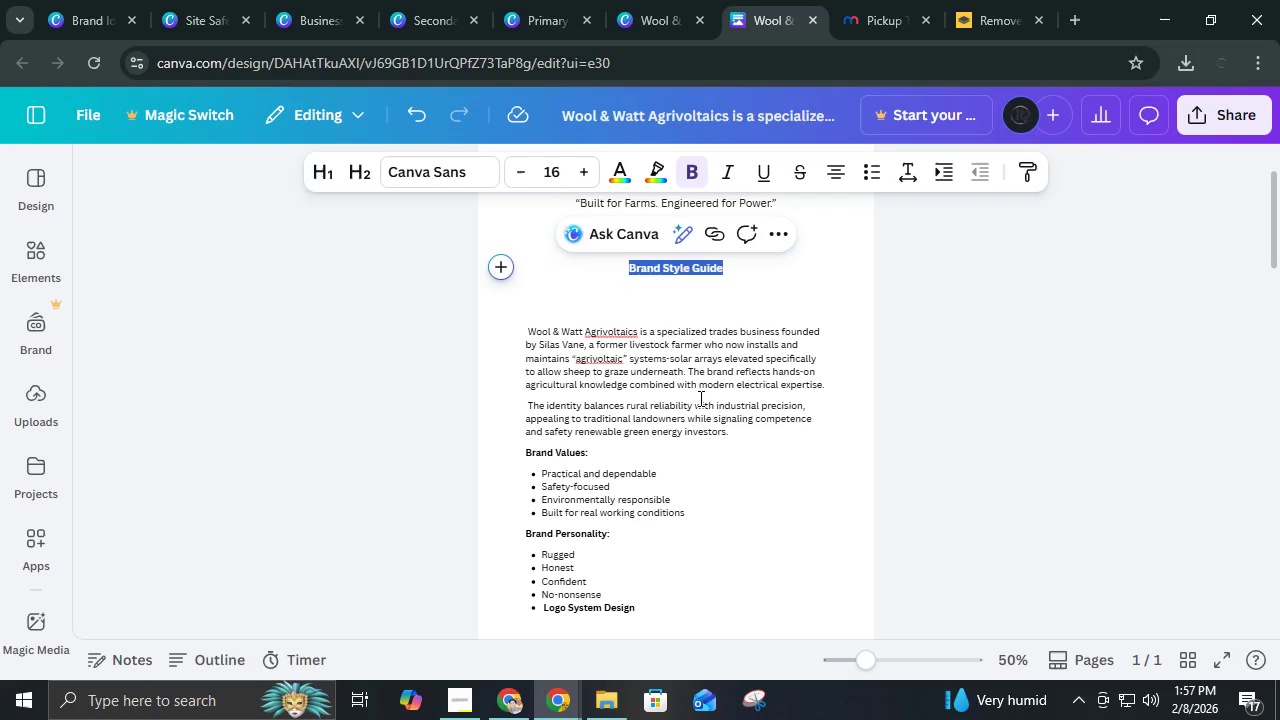 
left_click([699, 398])
 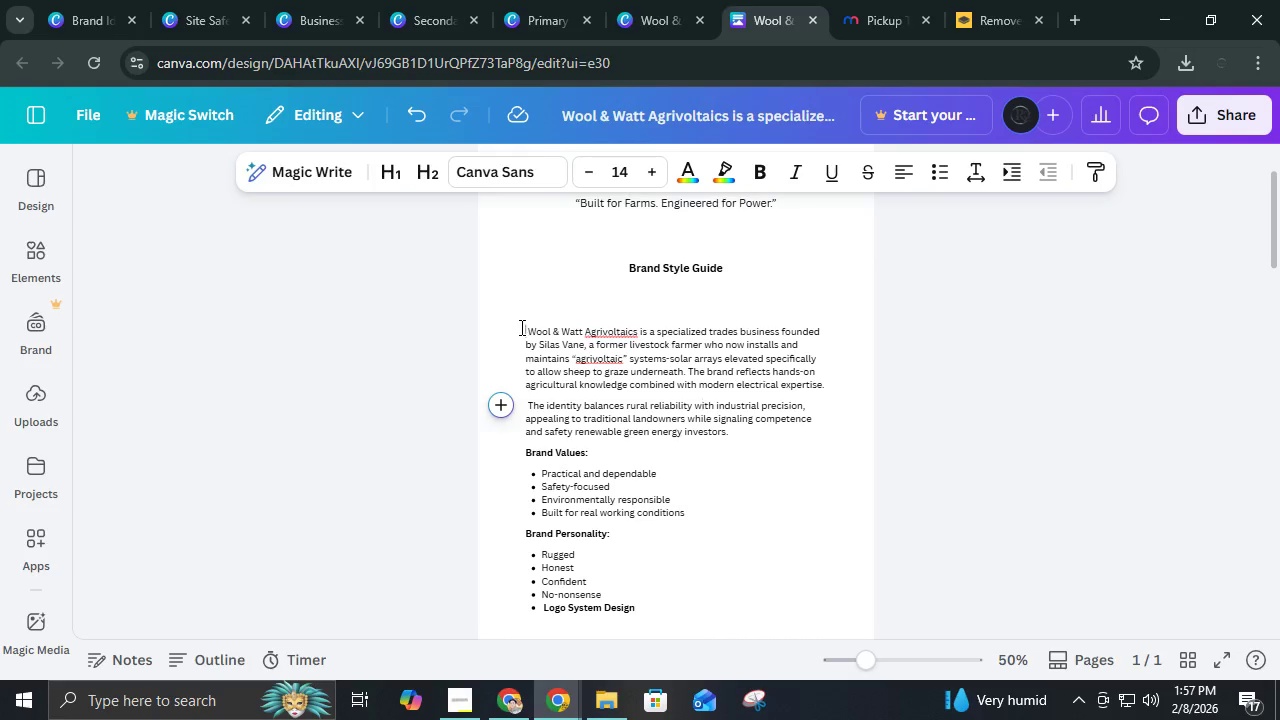 
left_click_drag(start_coordinate=[520, 327], to_coordinate=[751, 433])
 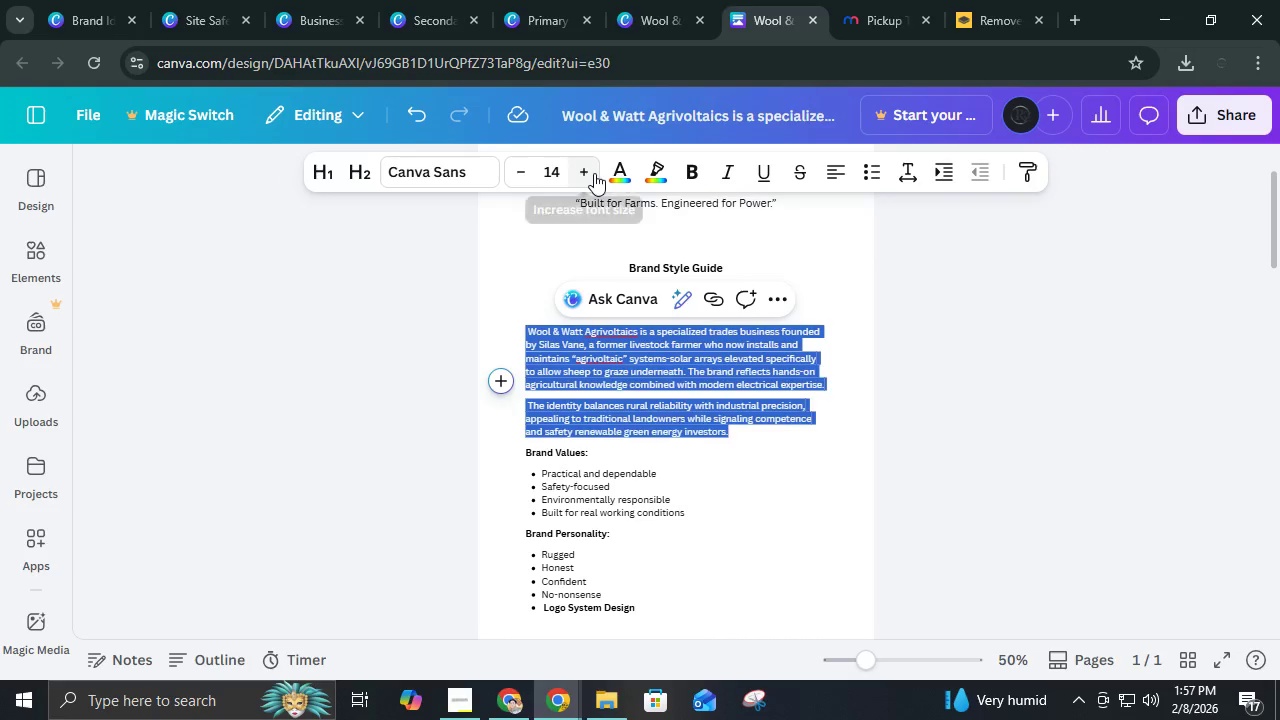 
double_click([594, 173])
 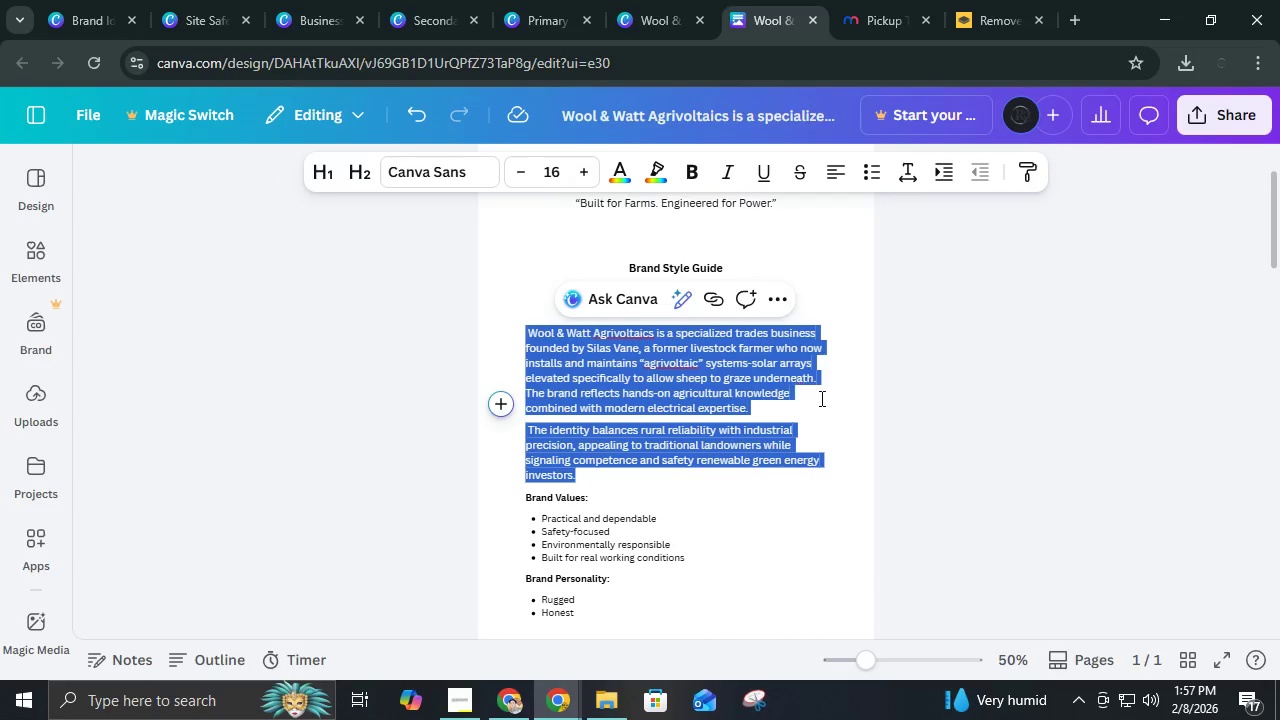 
left_click([820, 398])
 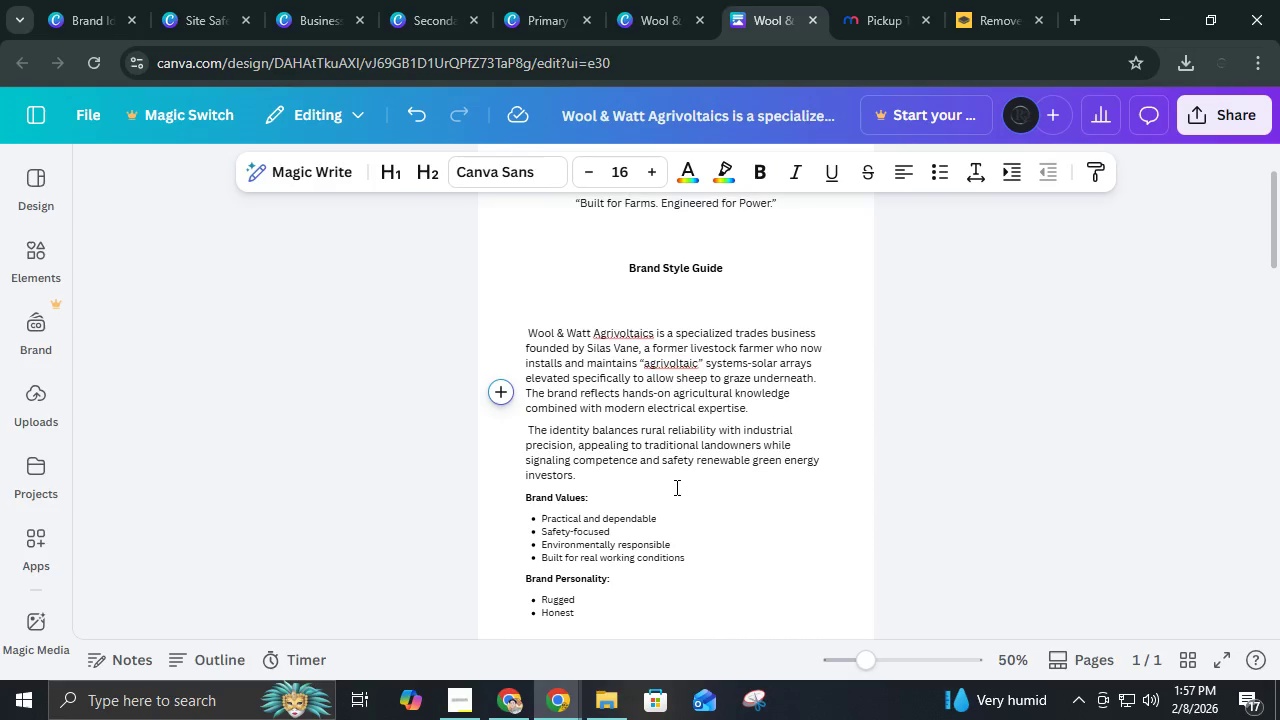 
left_click([669, 475])
 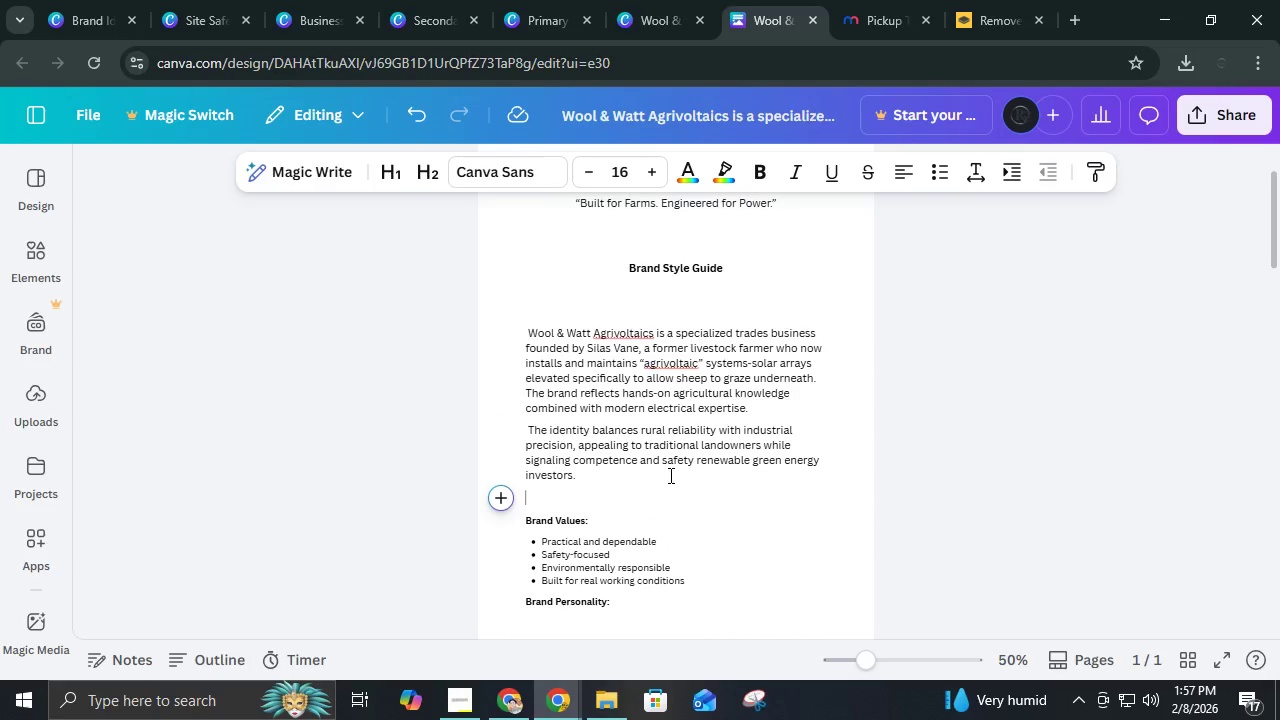 
key(Enter)
 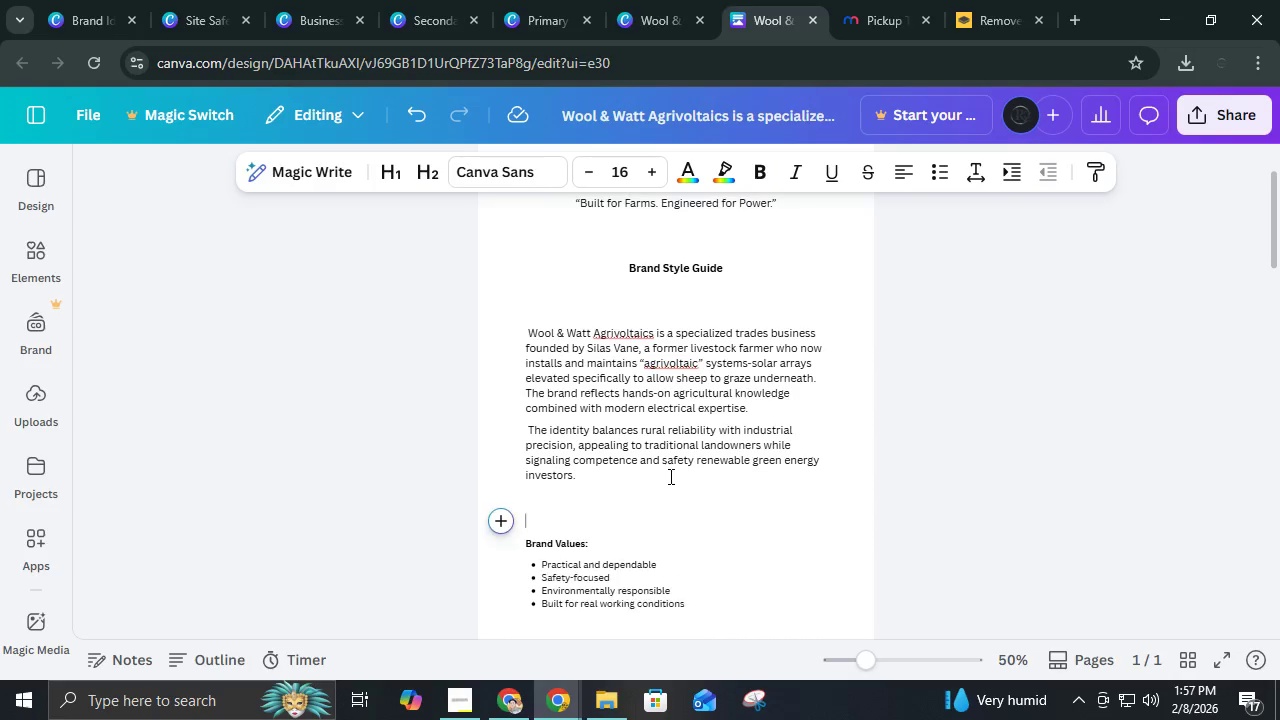 
key(Enter)
 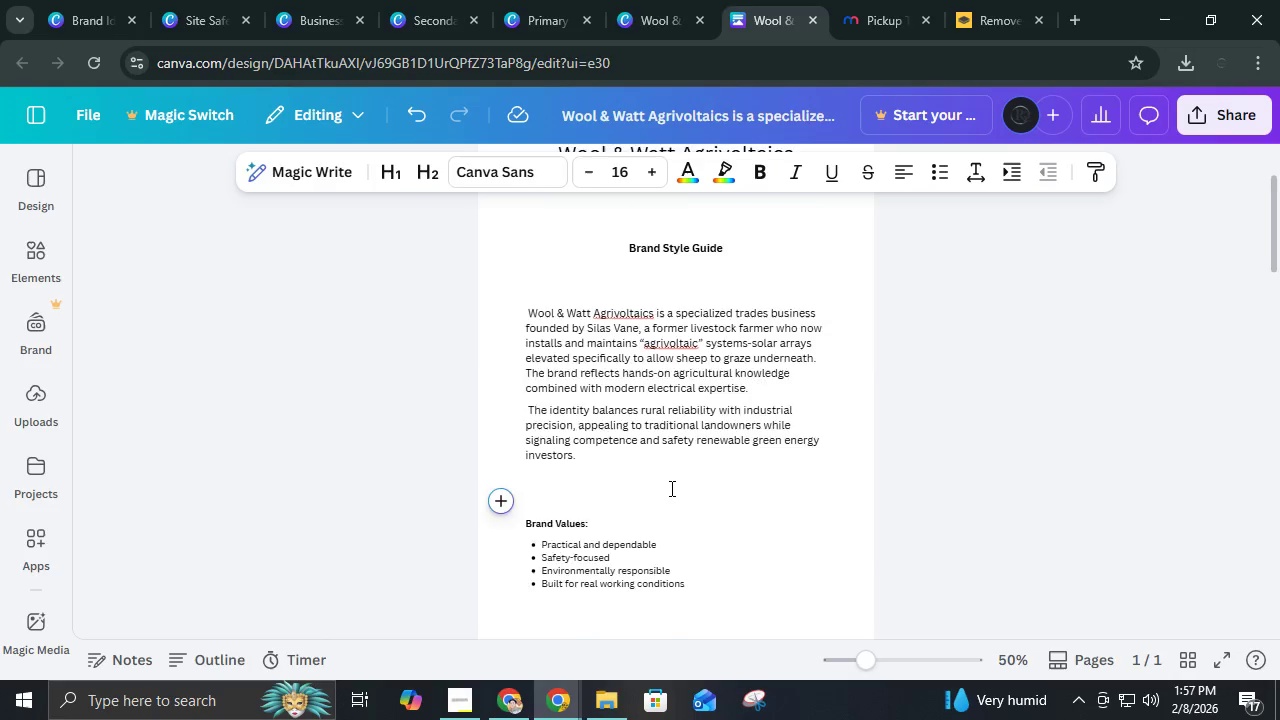 
scroll: coordinate [670, 488], scroll_direction: down, amount: 4.0
 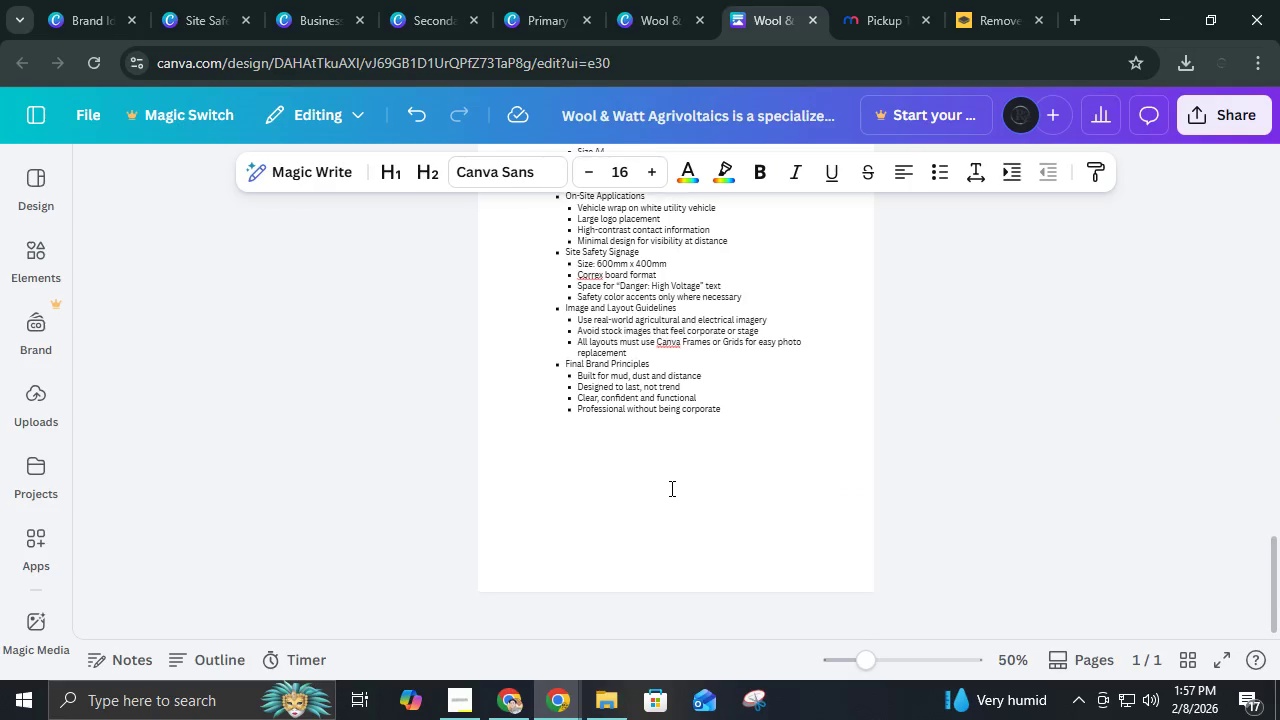 
left_click([1178, 410])
 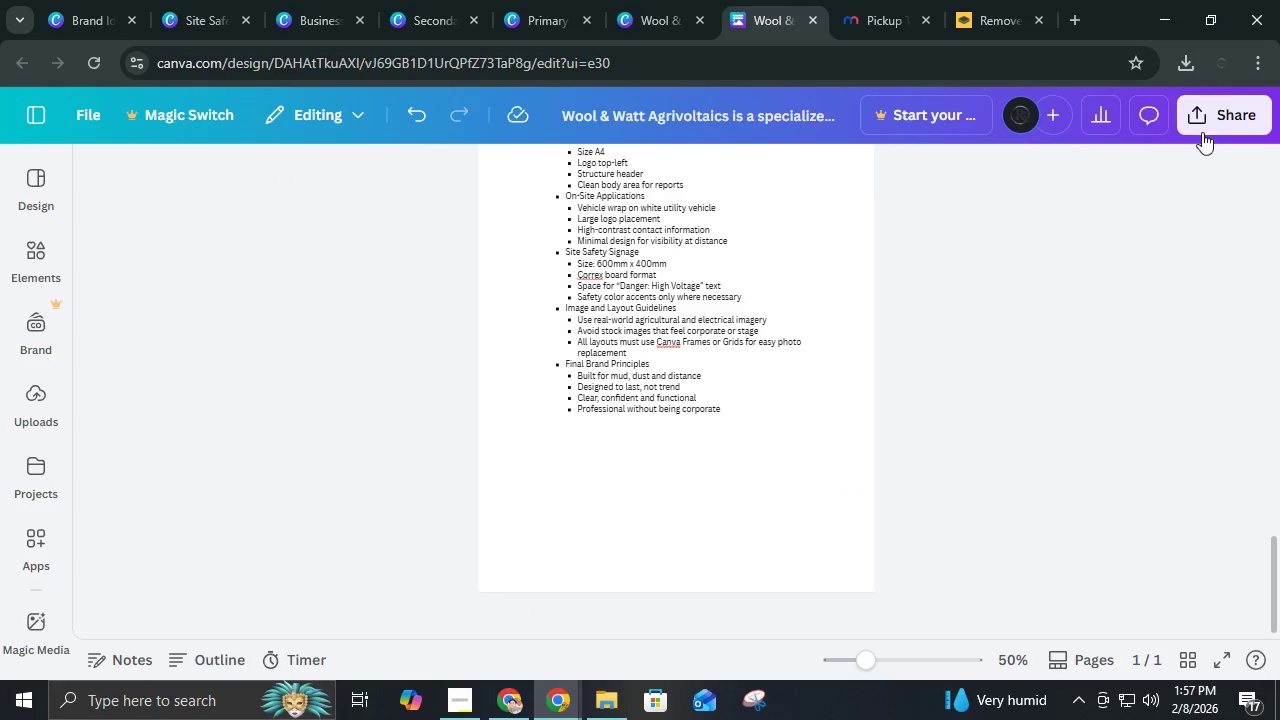 
left_click([1201, 126])
 